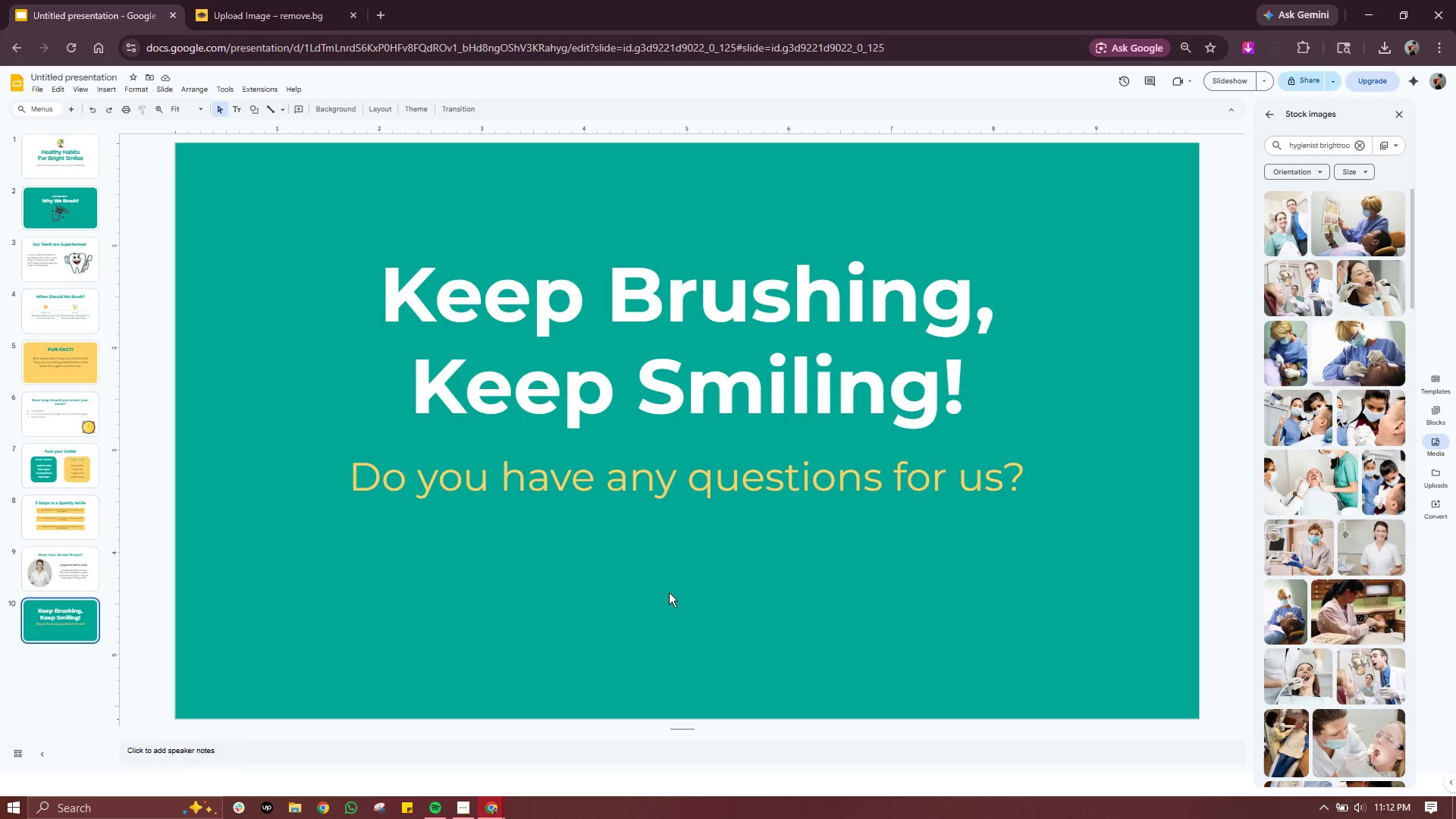 
left_click([675, 589])
 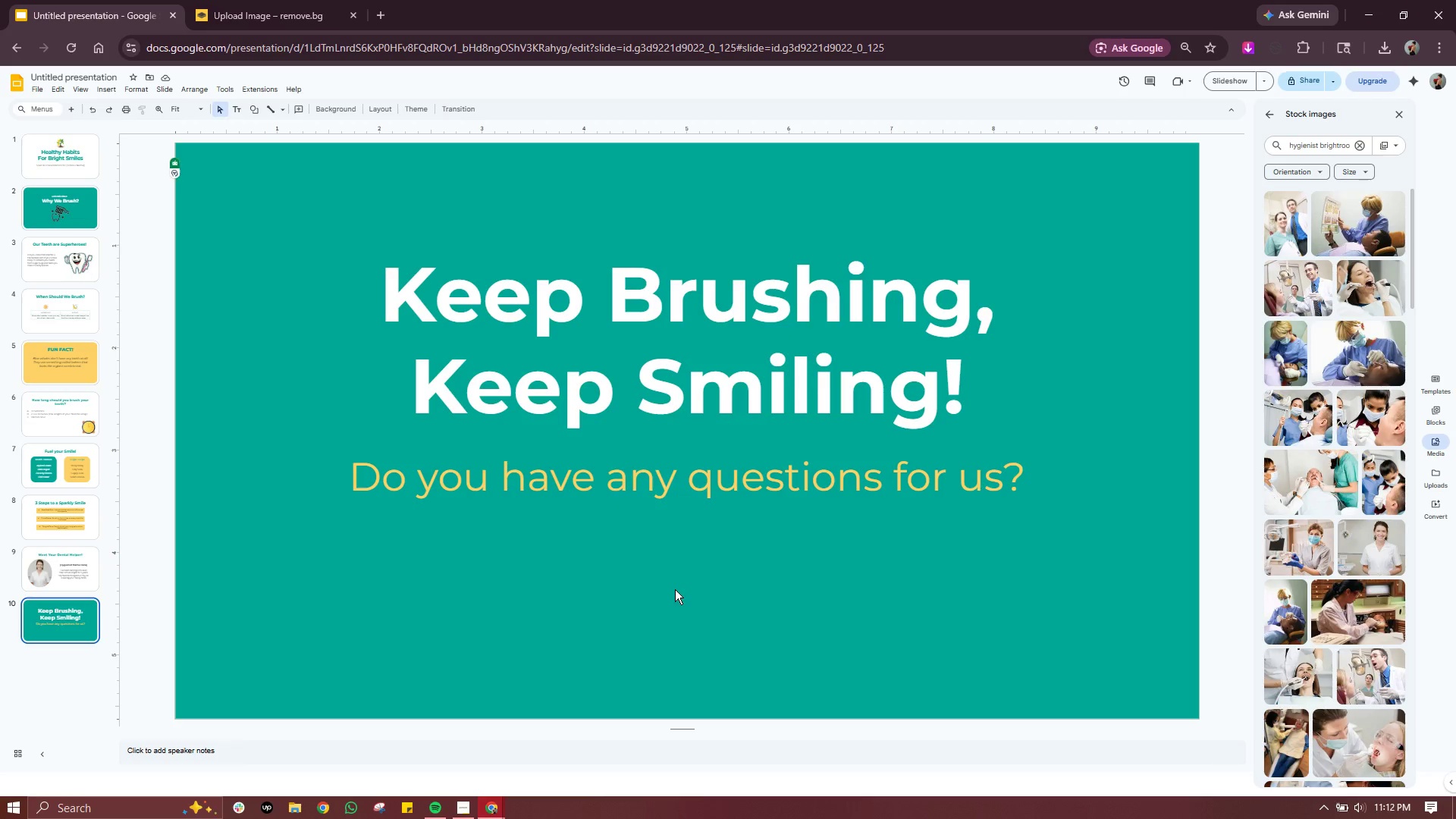 
key(Control+ControlLeft)
 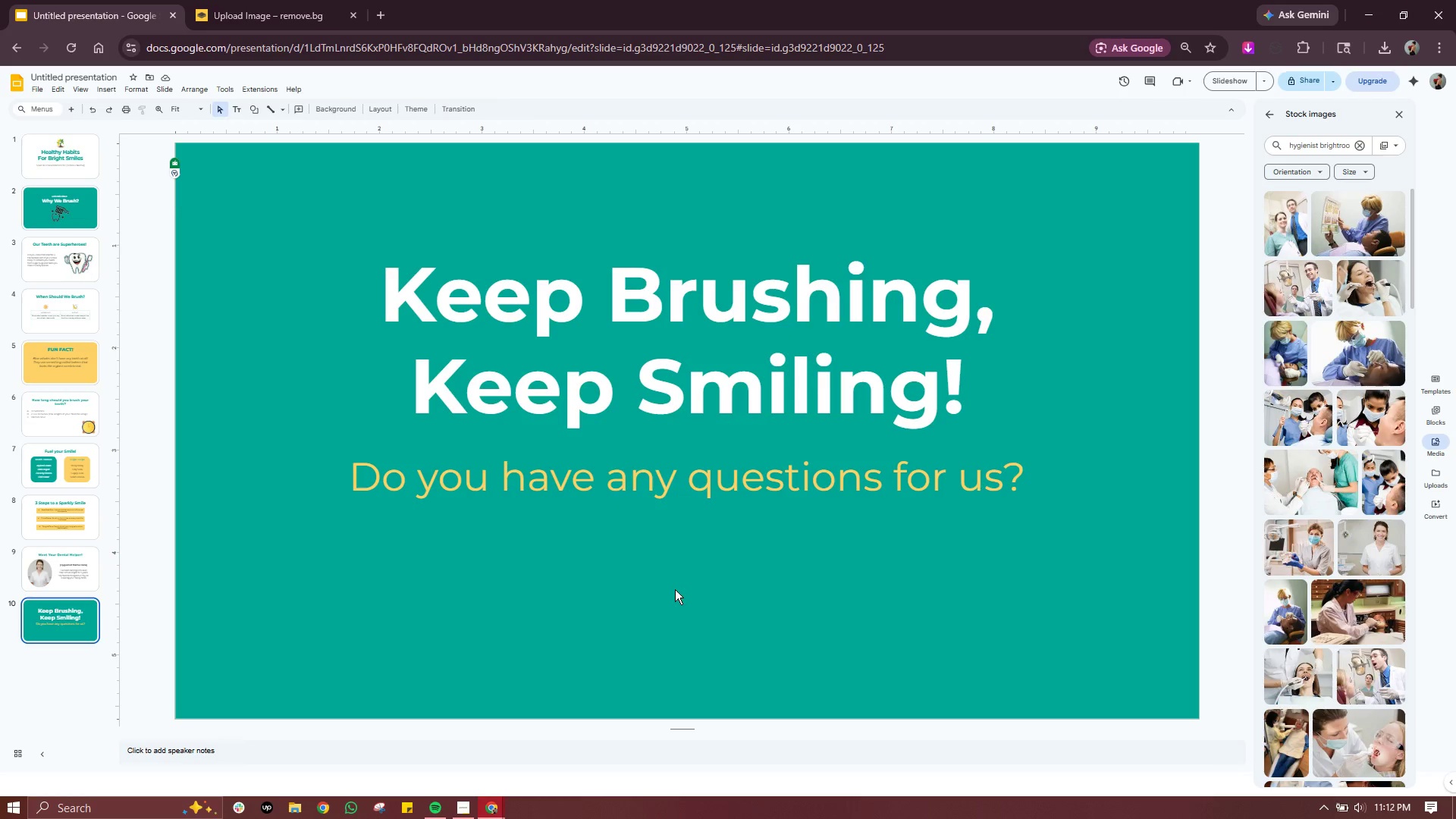 
key(Control+V)
 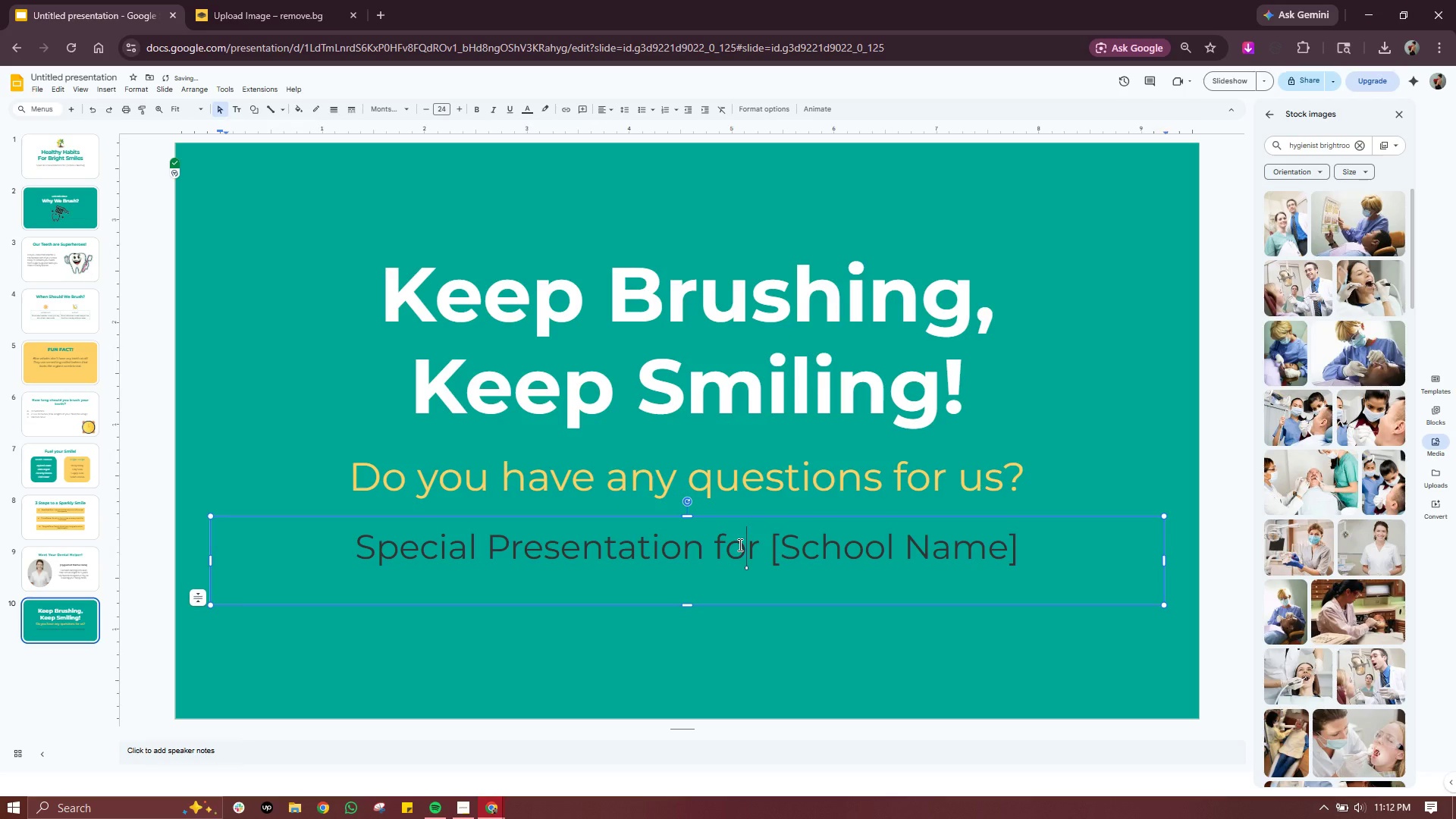 
double_click([739, 544])
 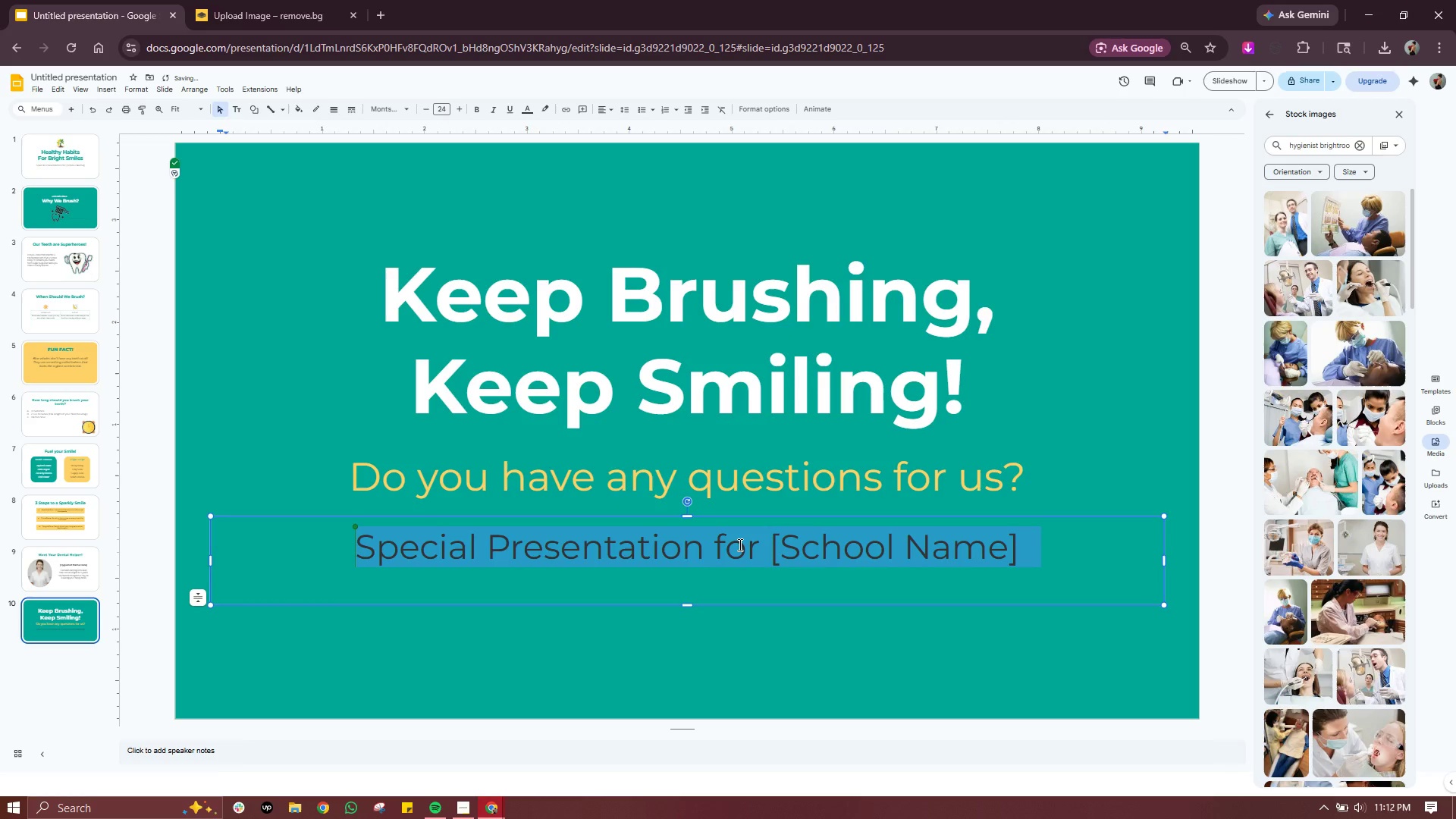 
triple_click([739, 544])
 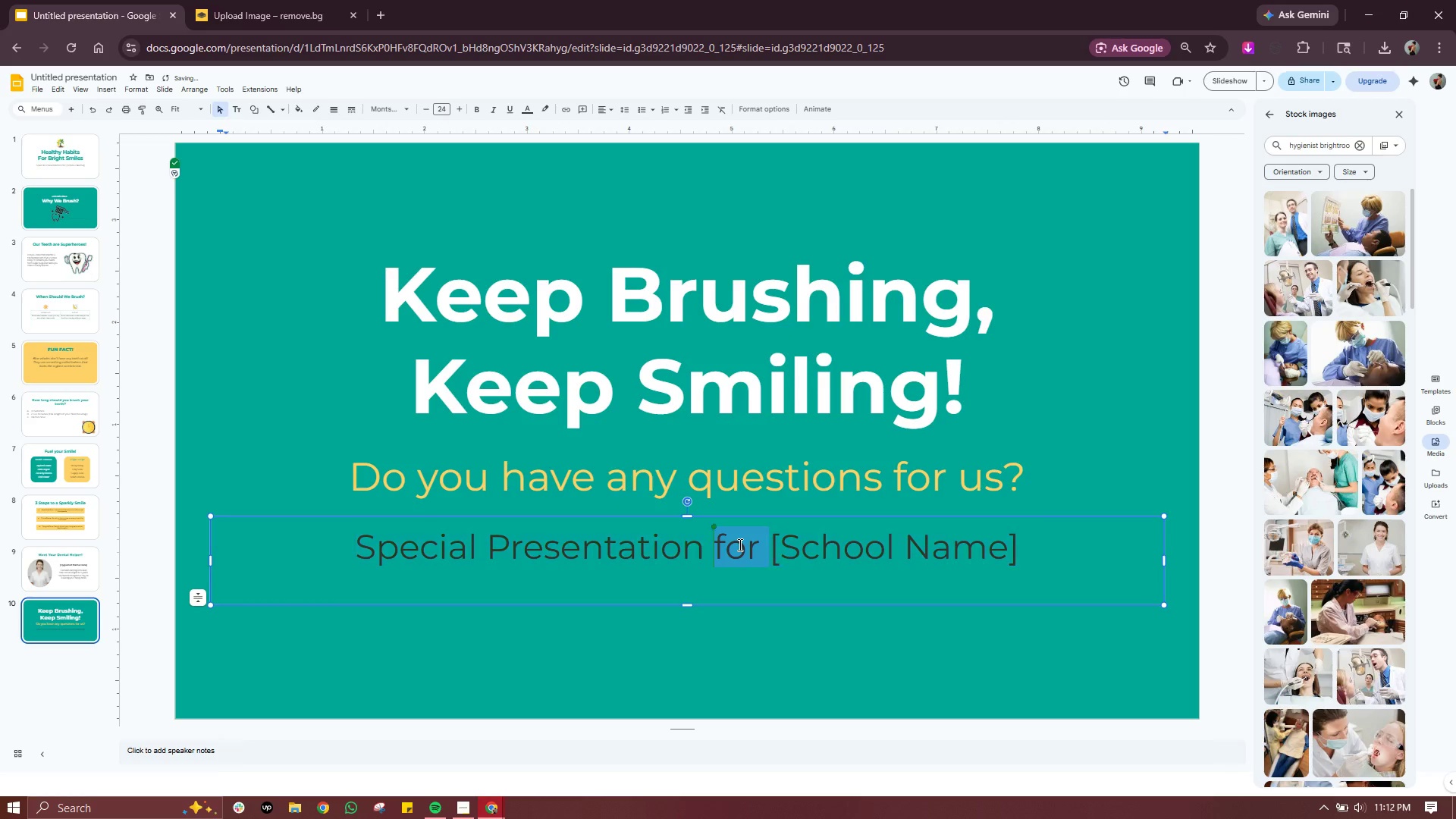 
triple_click([739, 544])
 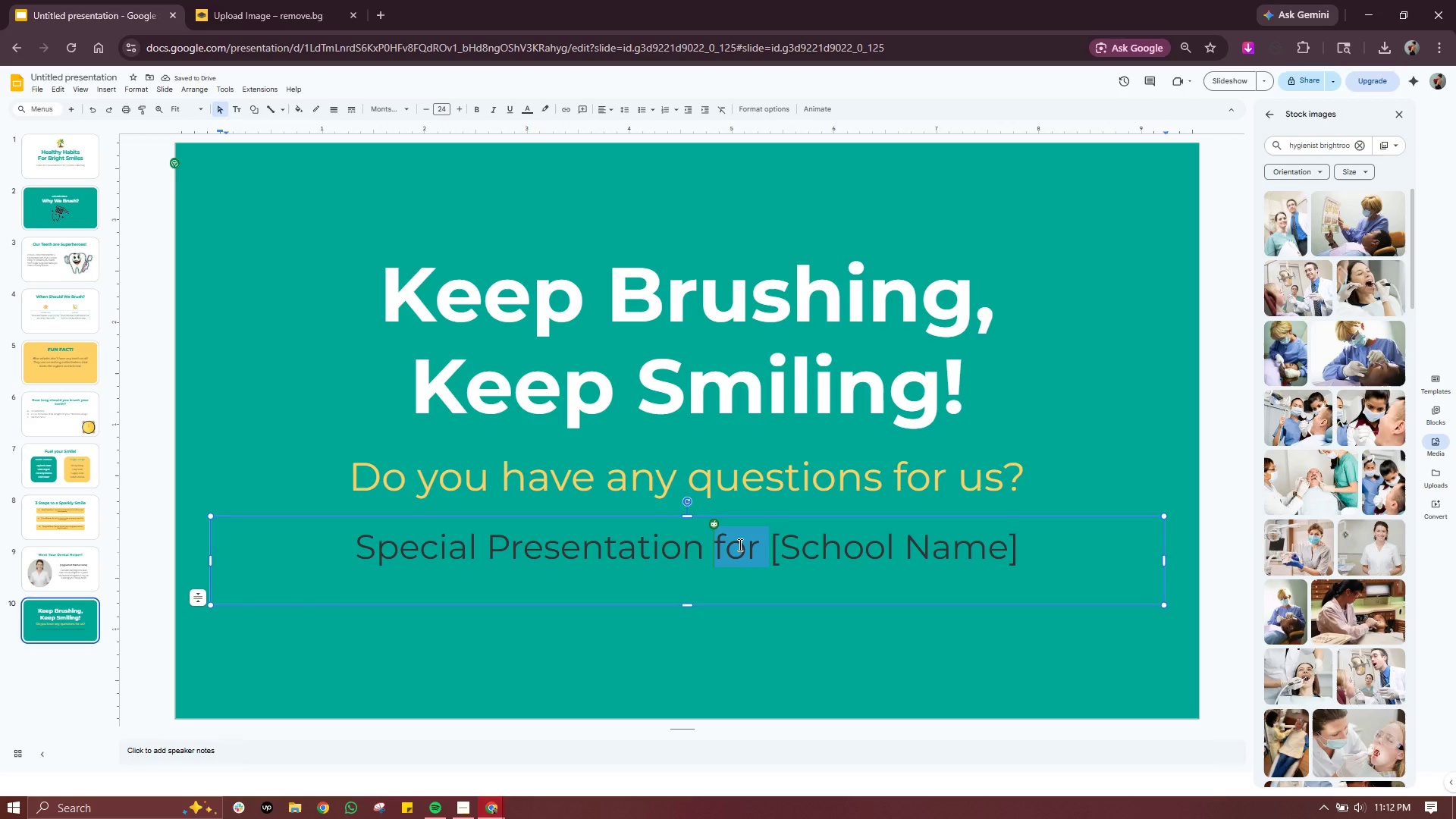 
type(Bri)
 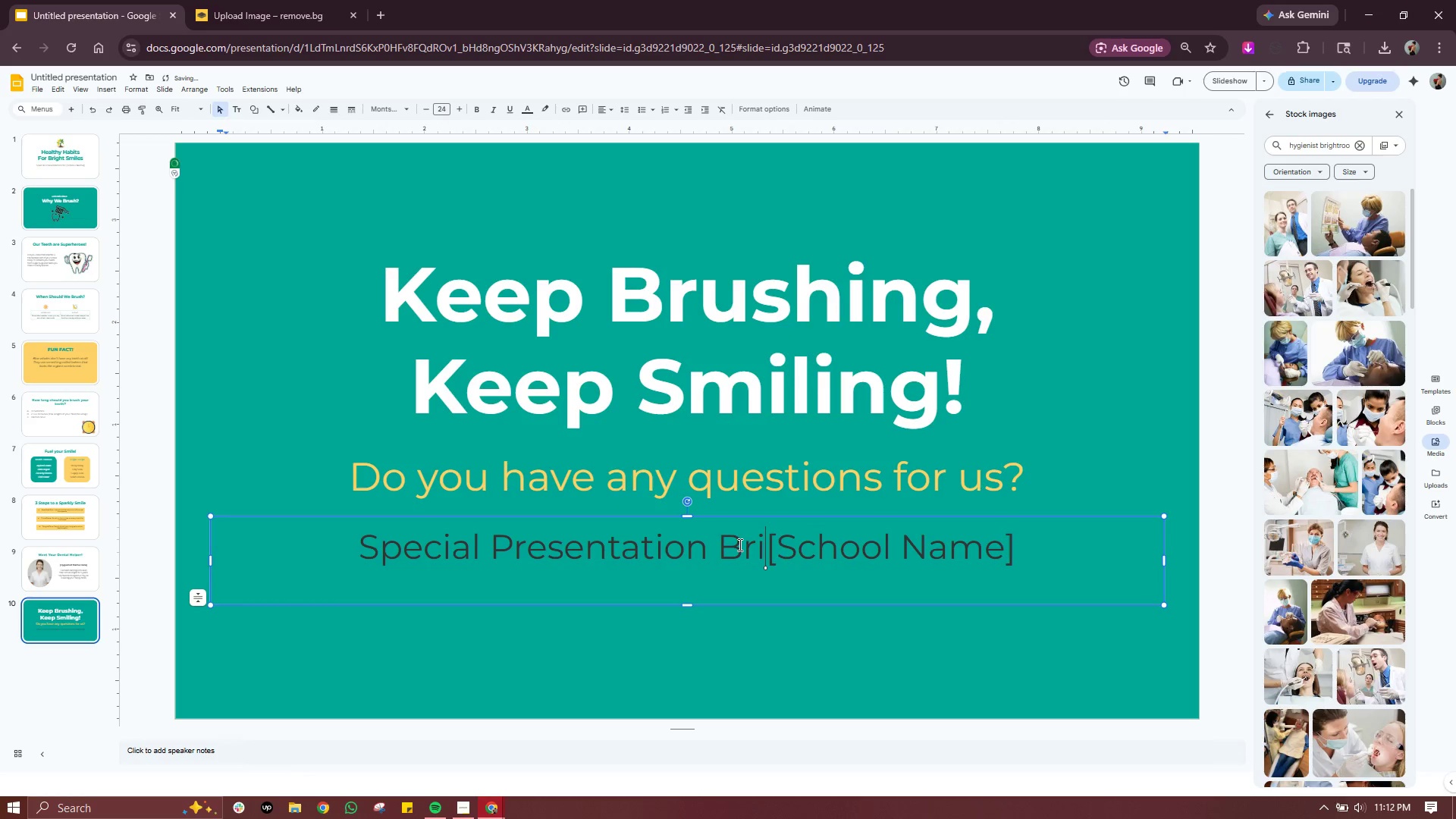 
key(Control+ControlLeft)
 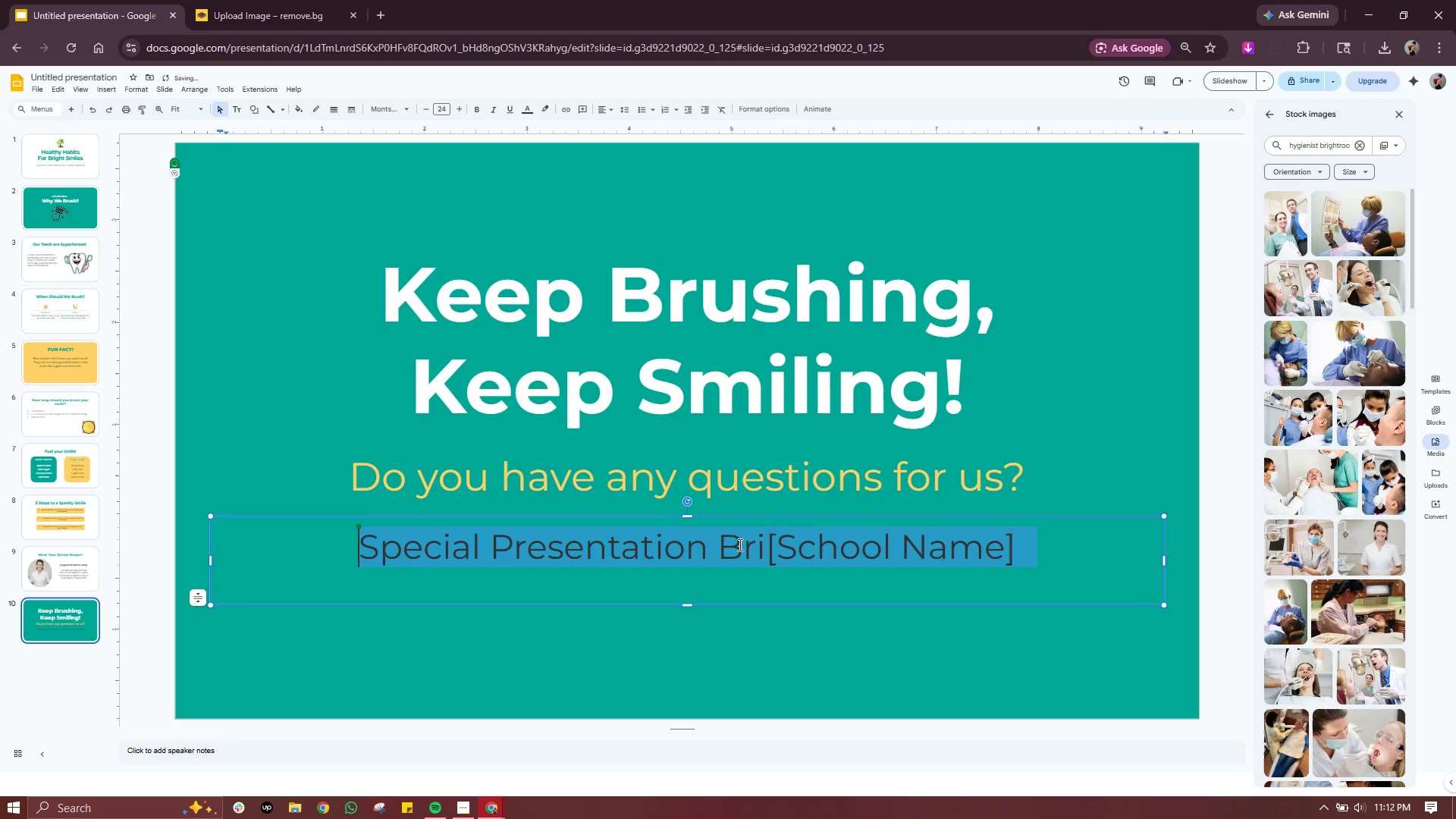 
key(Control+A)
 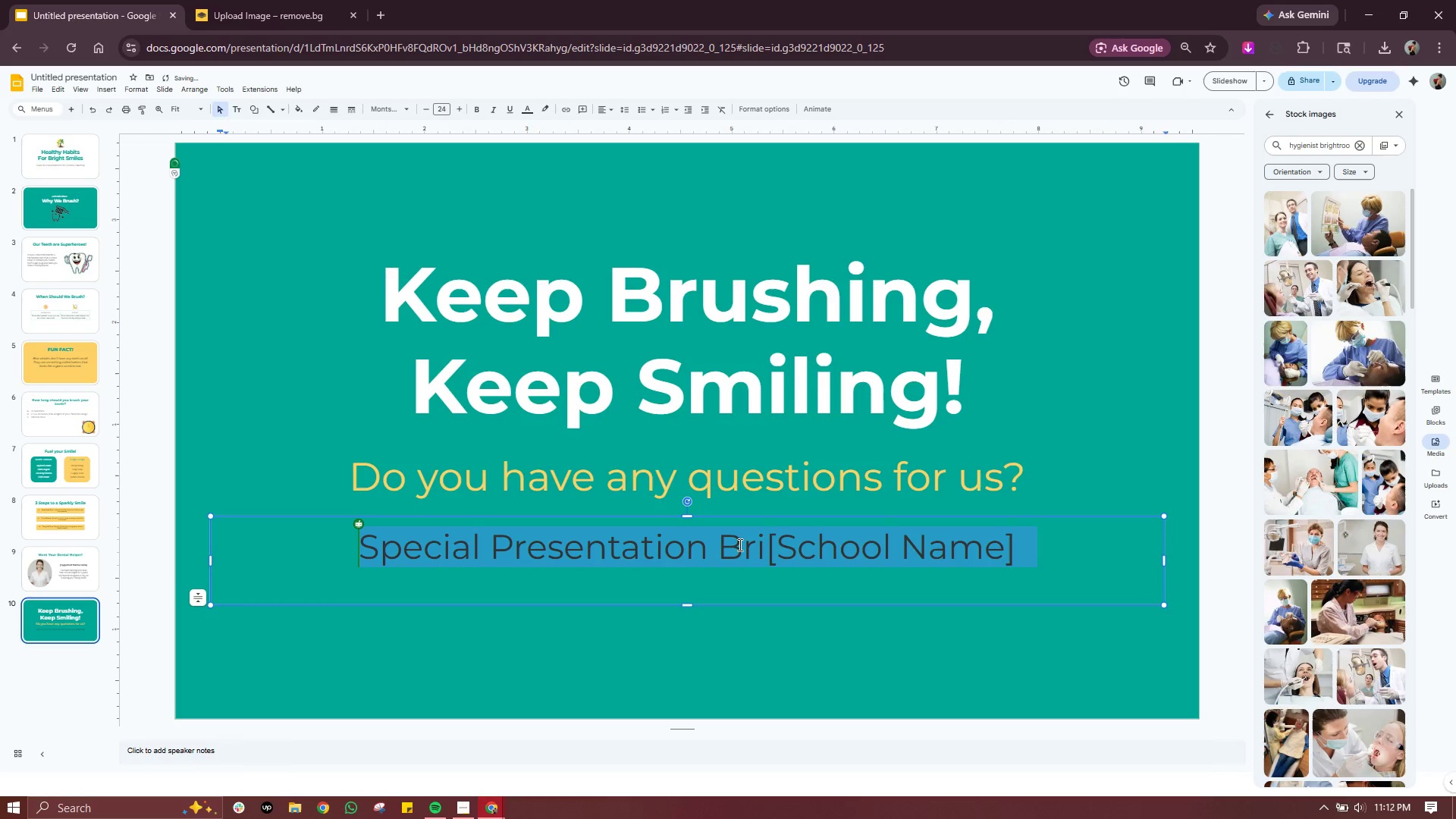 
type(Brightroot)
key(Backspace)
key(Backspace)
key(Backspace)
key(Backspace)
type(Root Pediatric Orthodontics)
 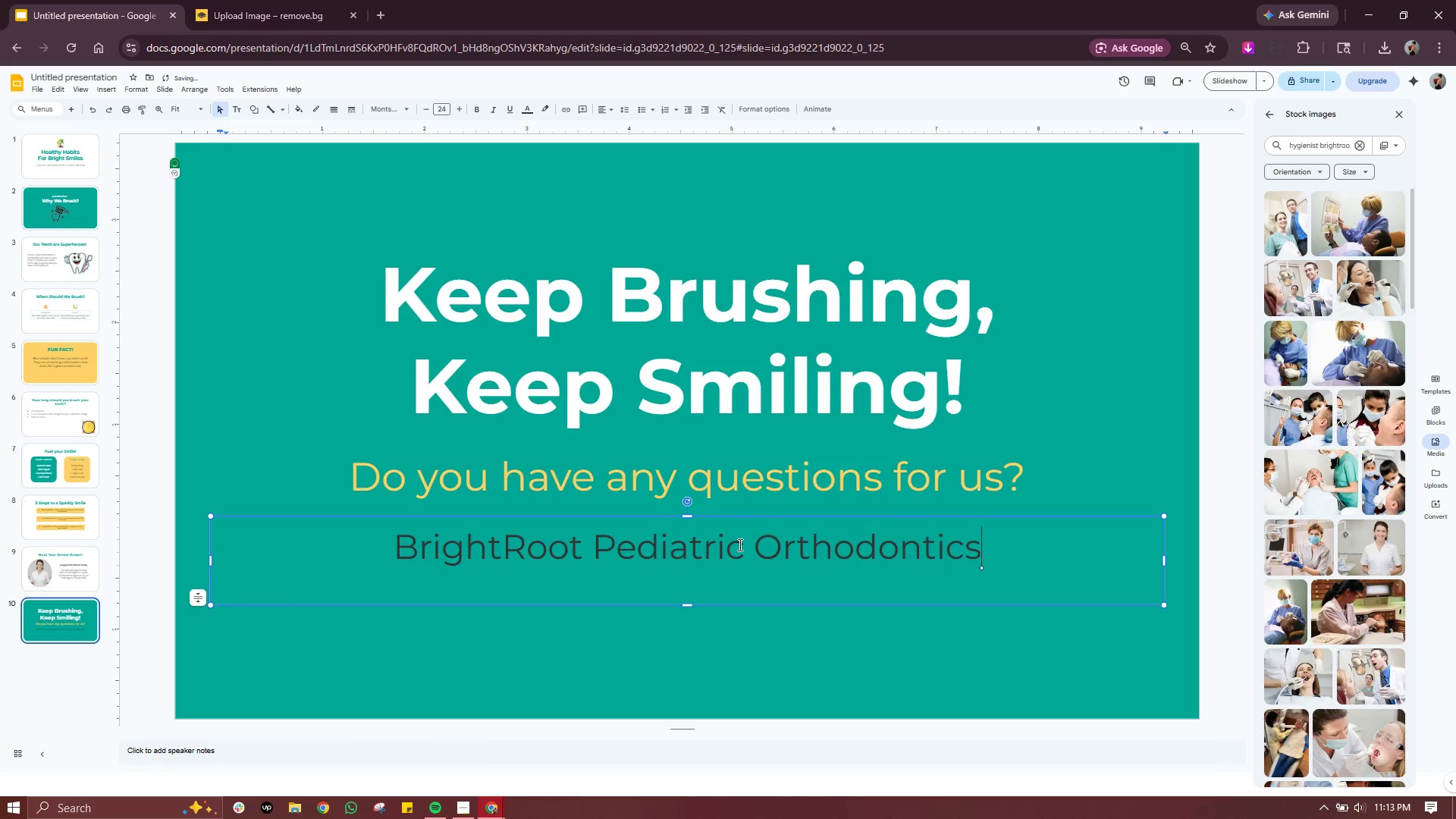 
wait(8.02)
 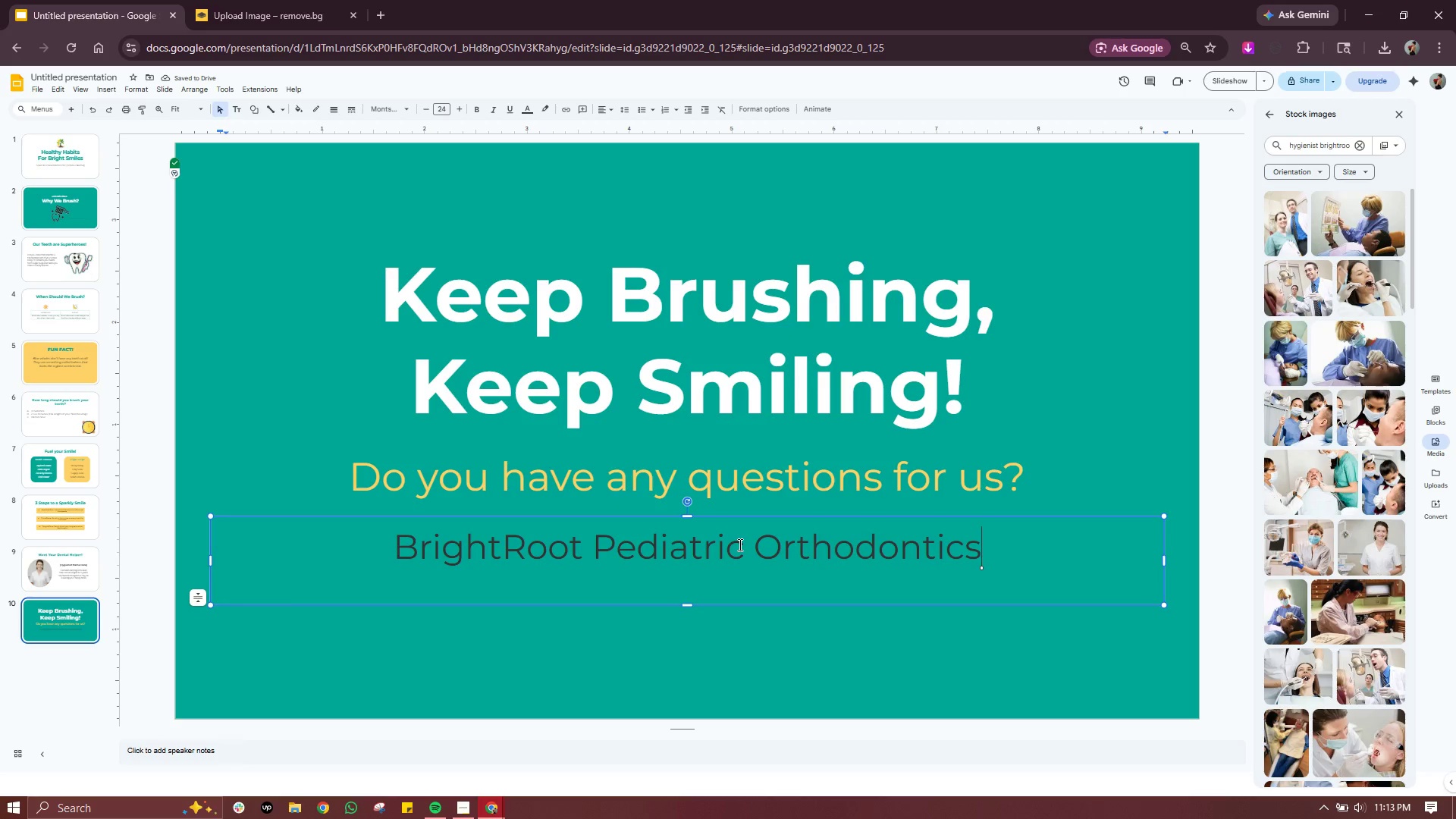 
left_click([756, 324])
 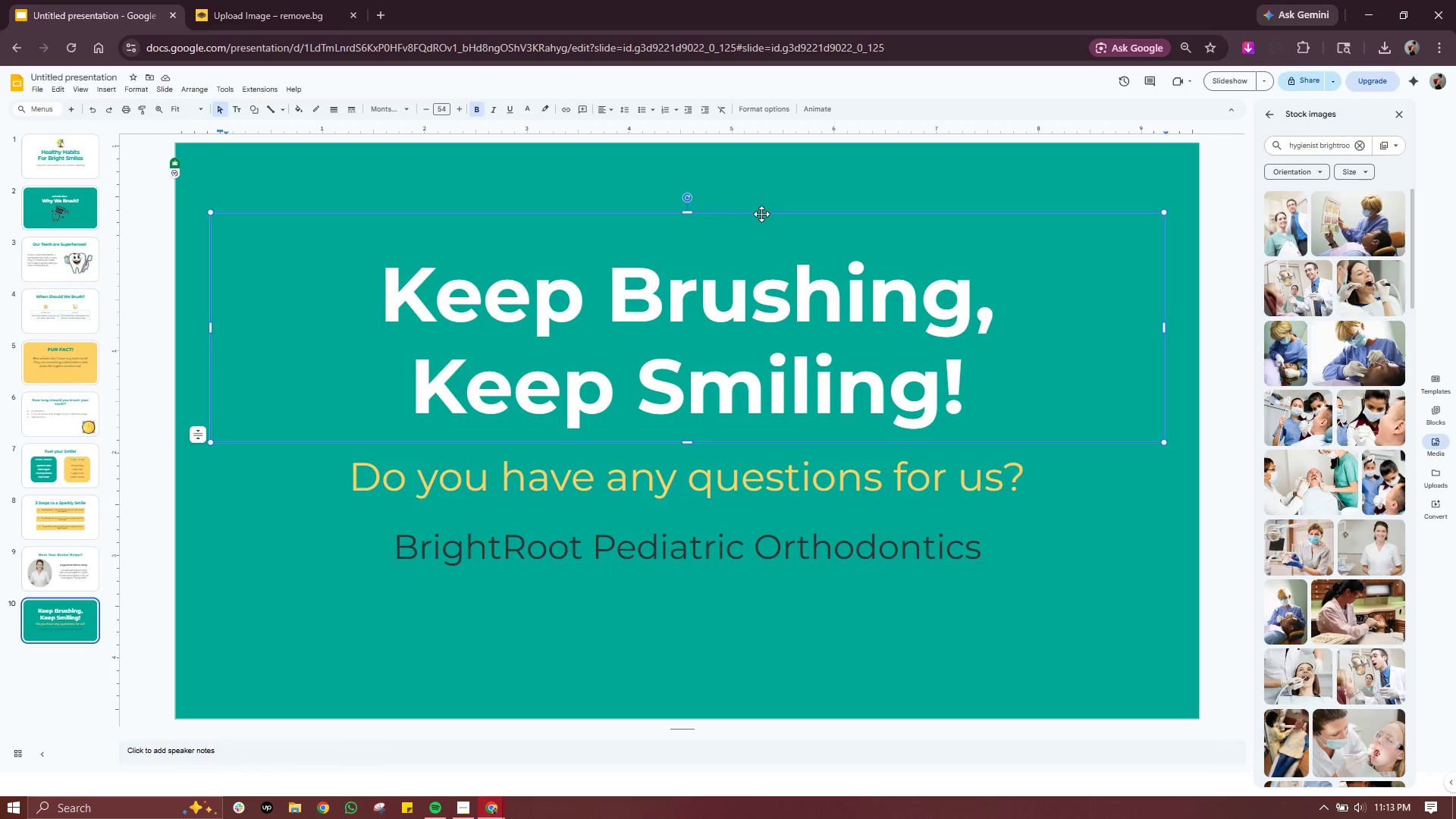 
left_click_drag(start_coordinate=[761, 214], to_coordinate=[770, 133])
 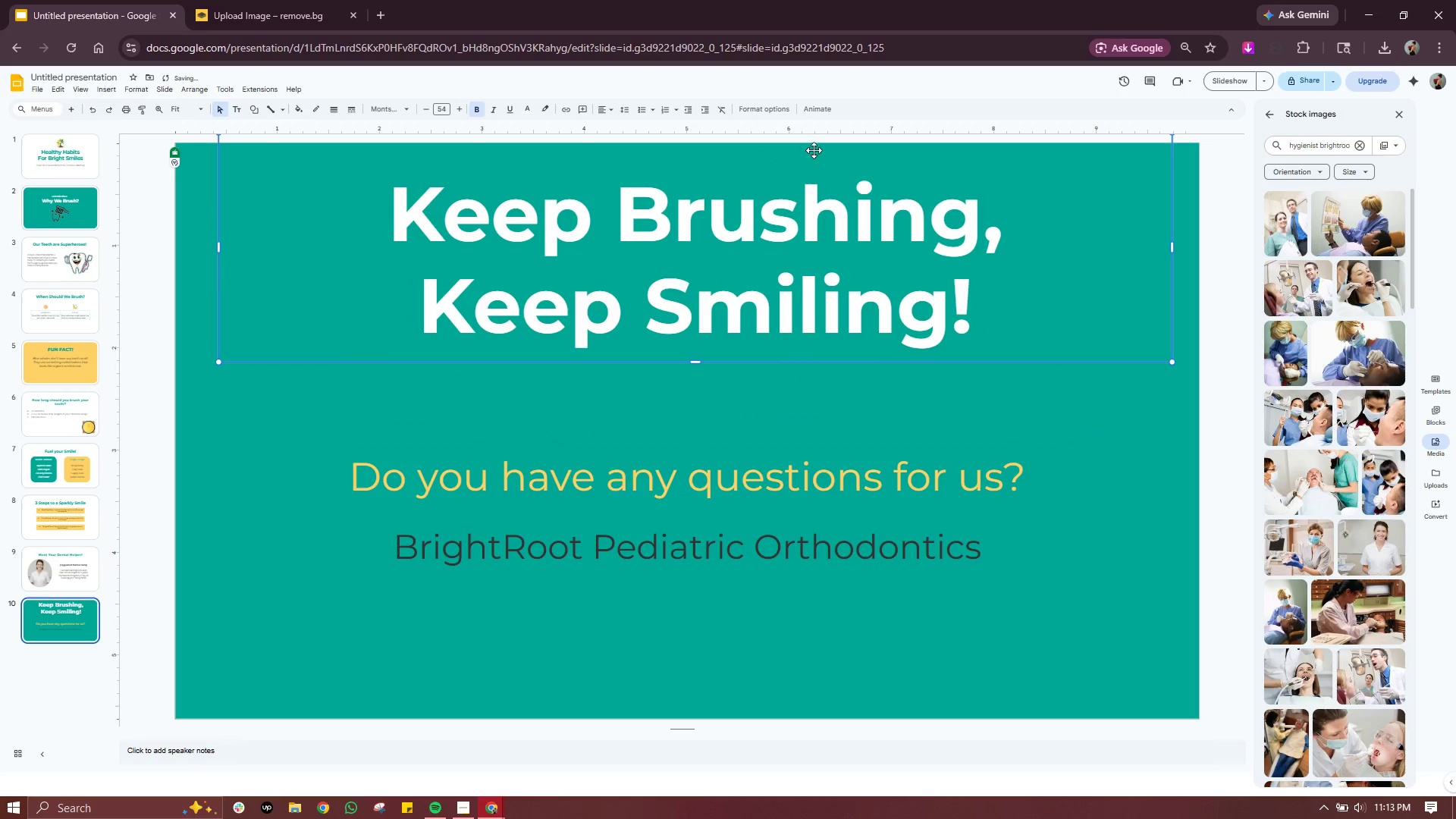 
left_click_drag(start_coordinate=[815, 143], to_coordinate=[812, 192])
 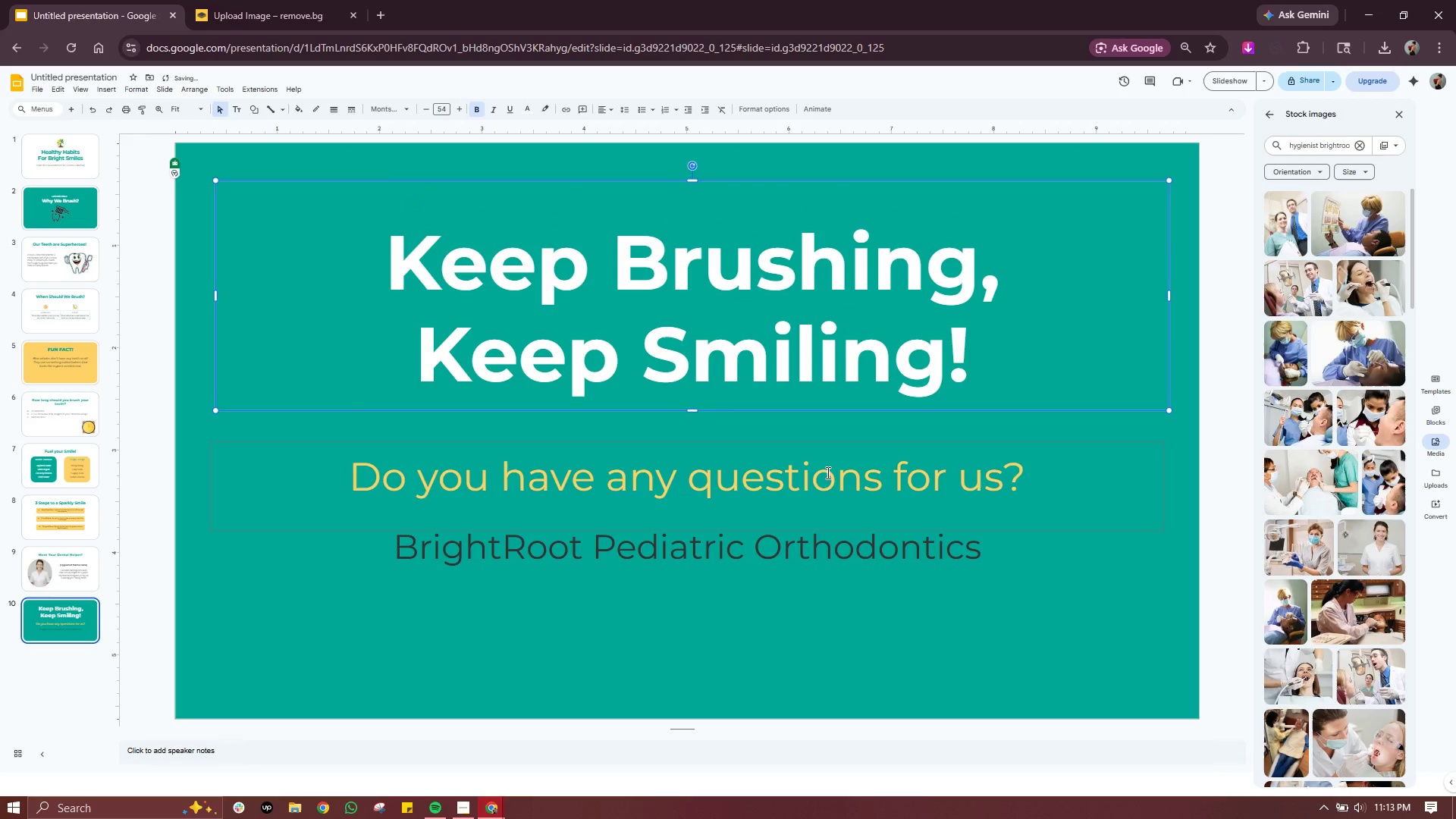 
left_click([827, 474])
 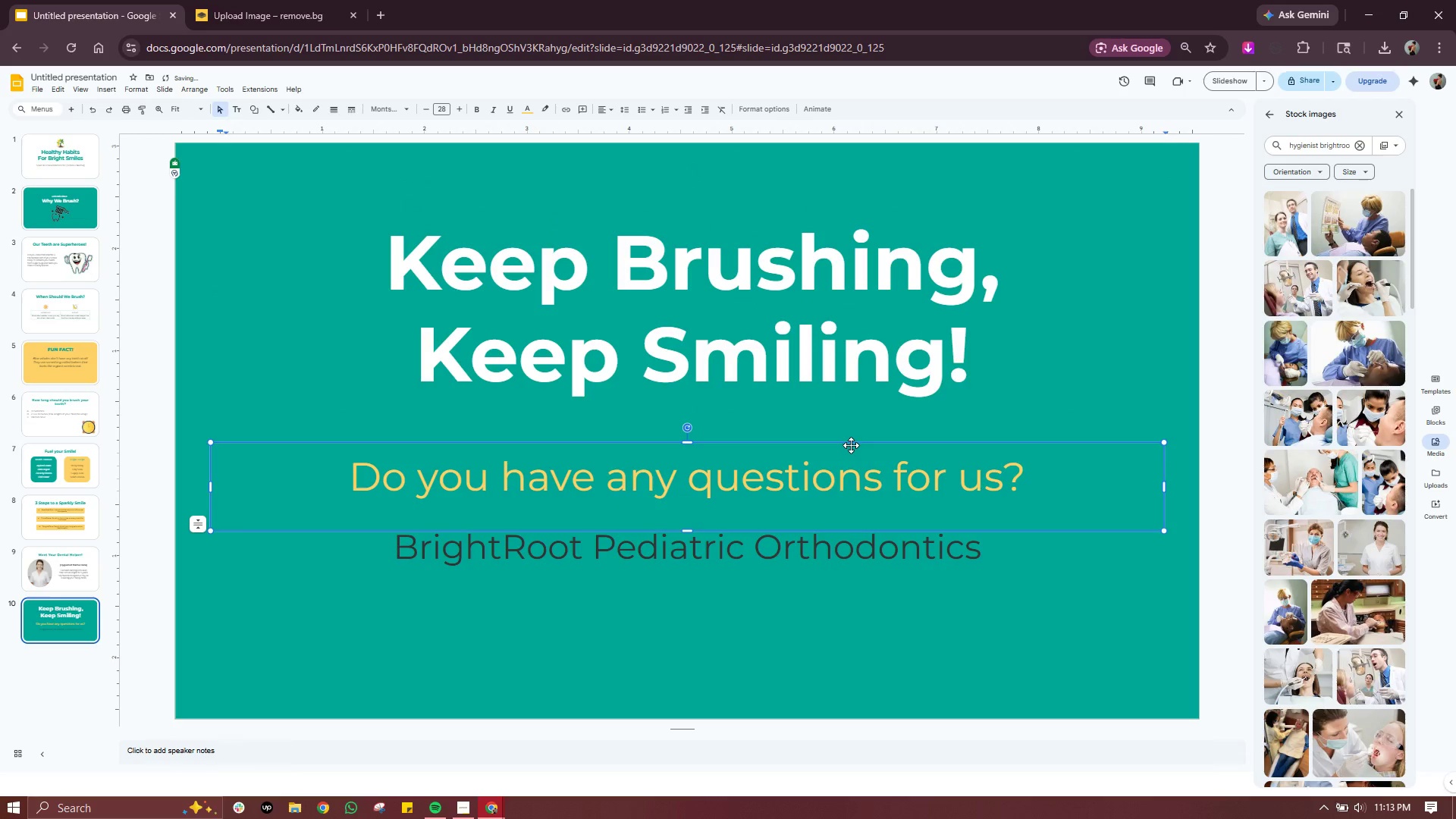 
left_click_drag(start_coordinate=[851, 445], to_coordinate=[851, 416])
 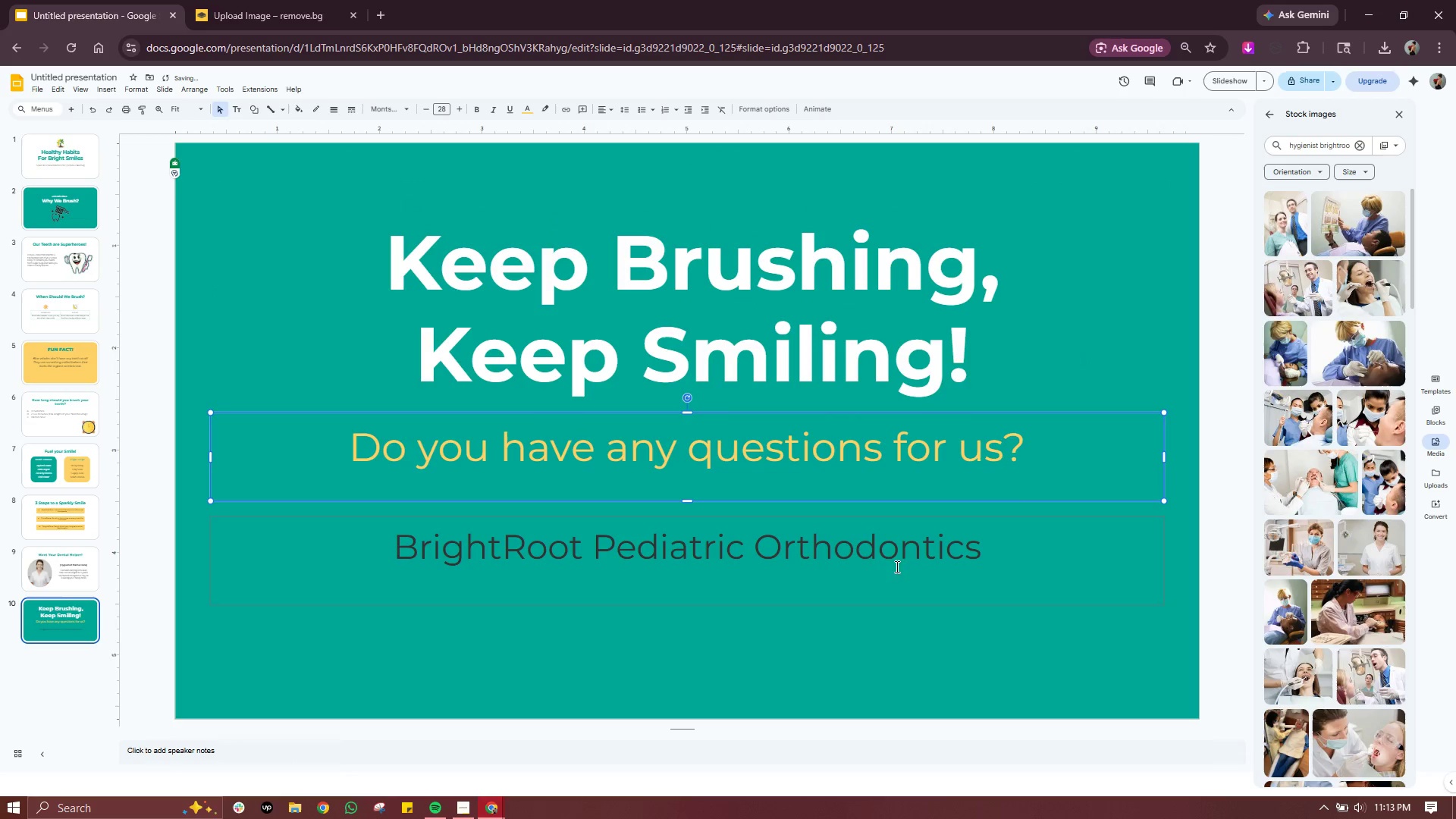 
left_click([875, 564])
 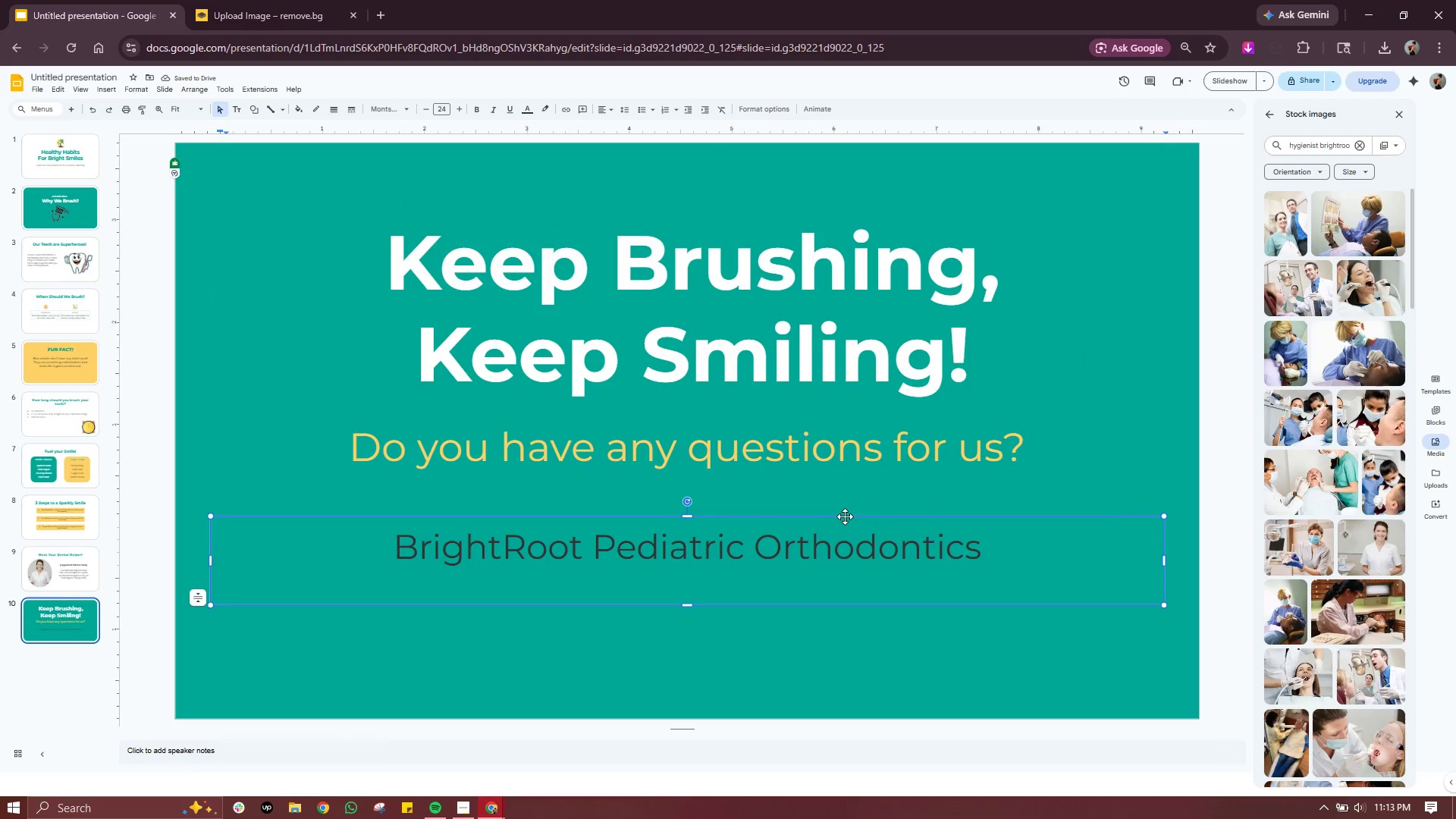 
left_click_drag(start_coordinate=[845, 516], to_coordinate=[845, 554])
 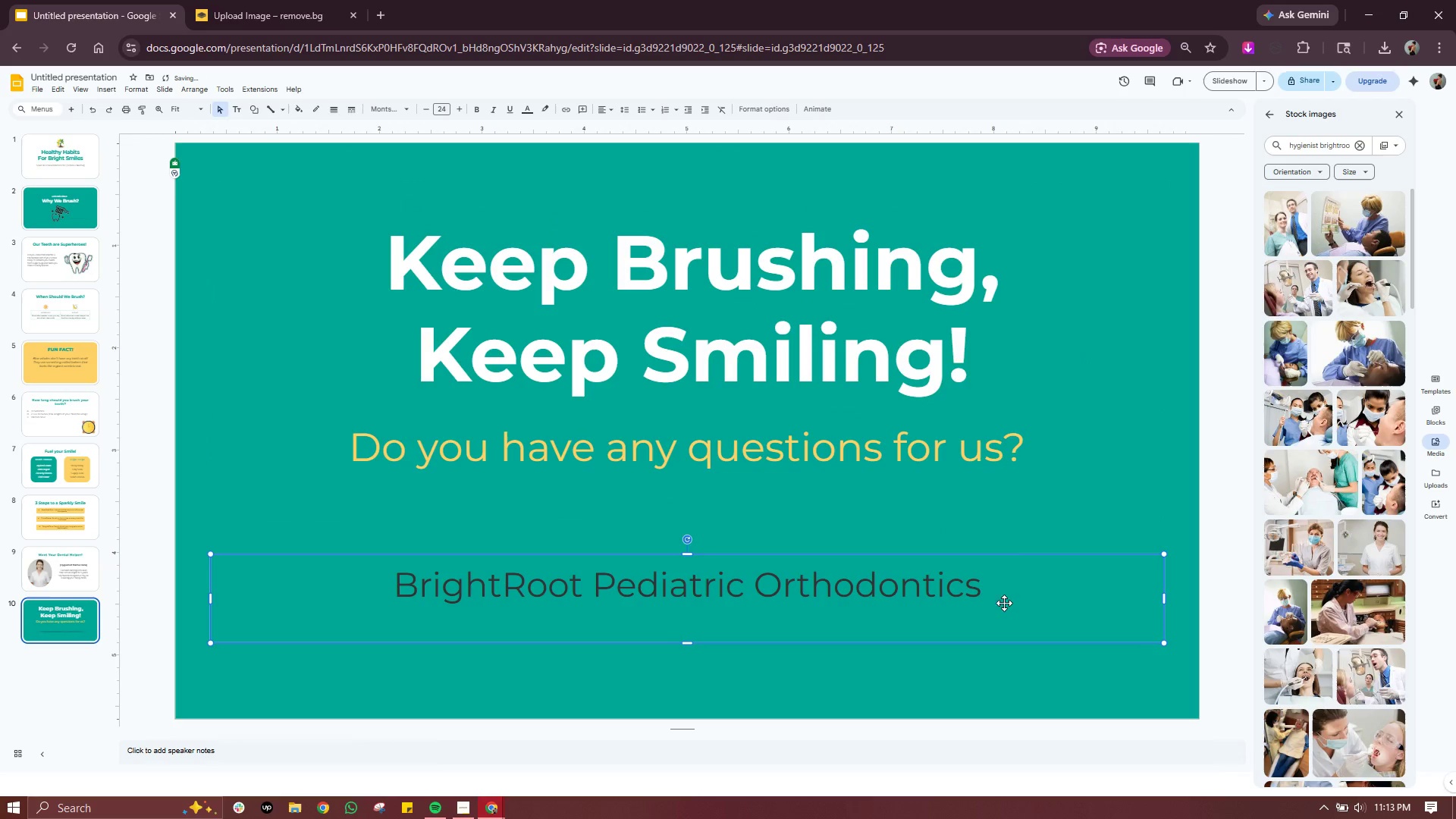 
left_click([1011, 598])
 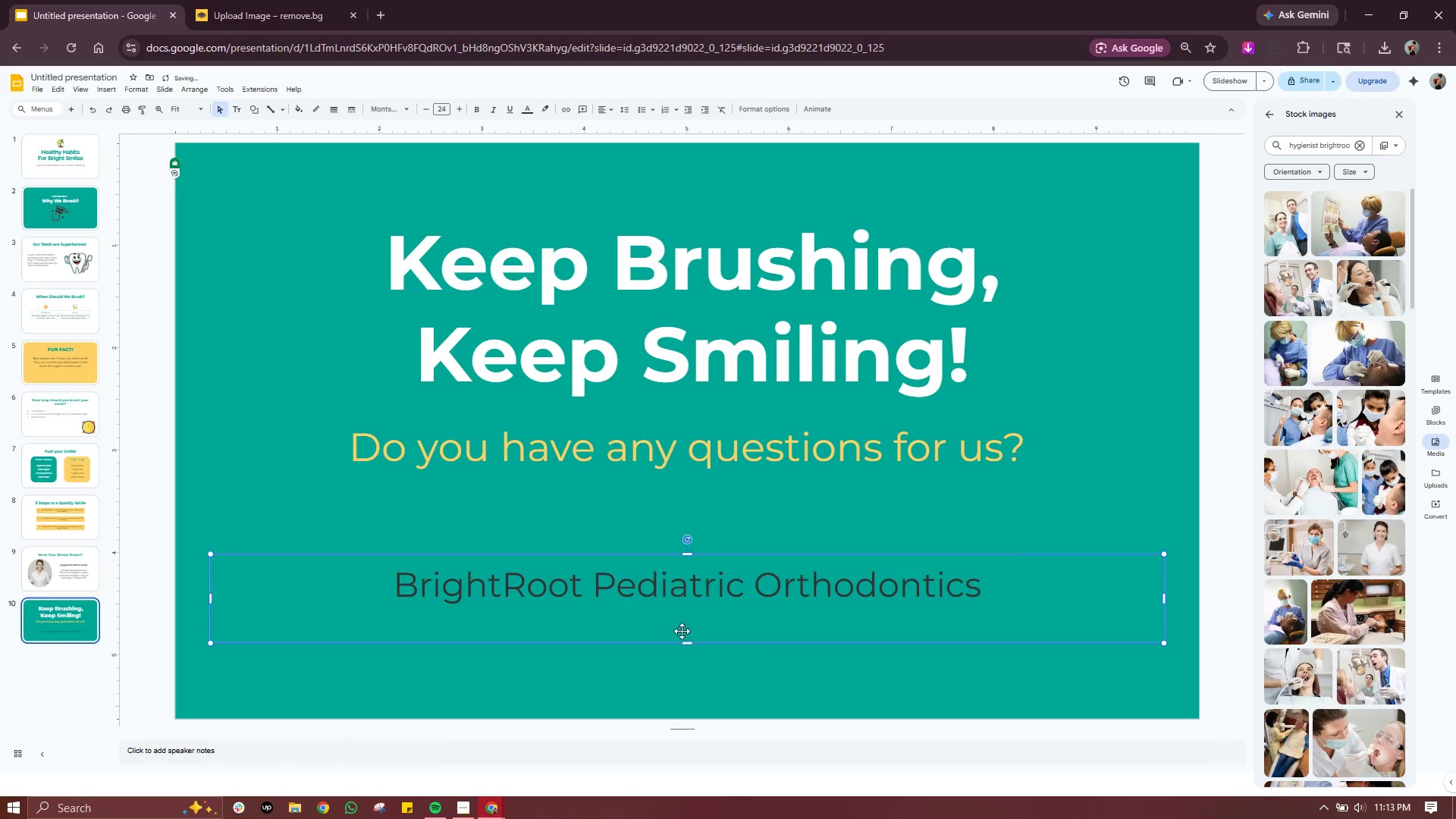 
left_click([679, 629])
 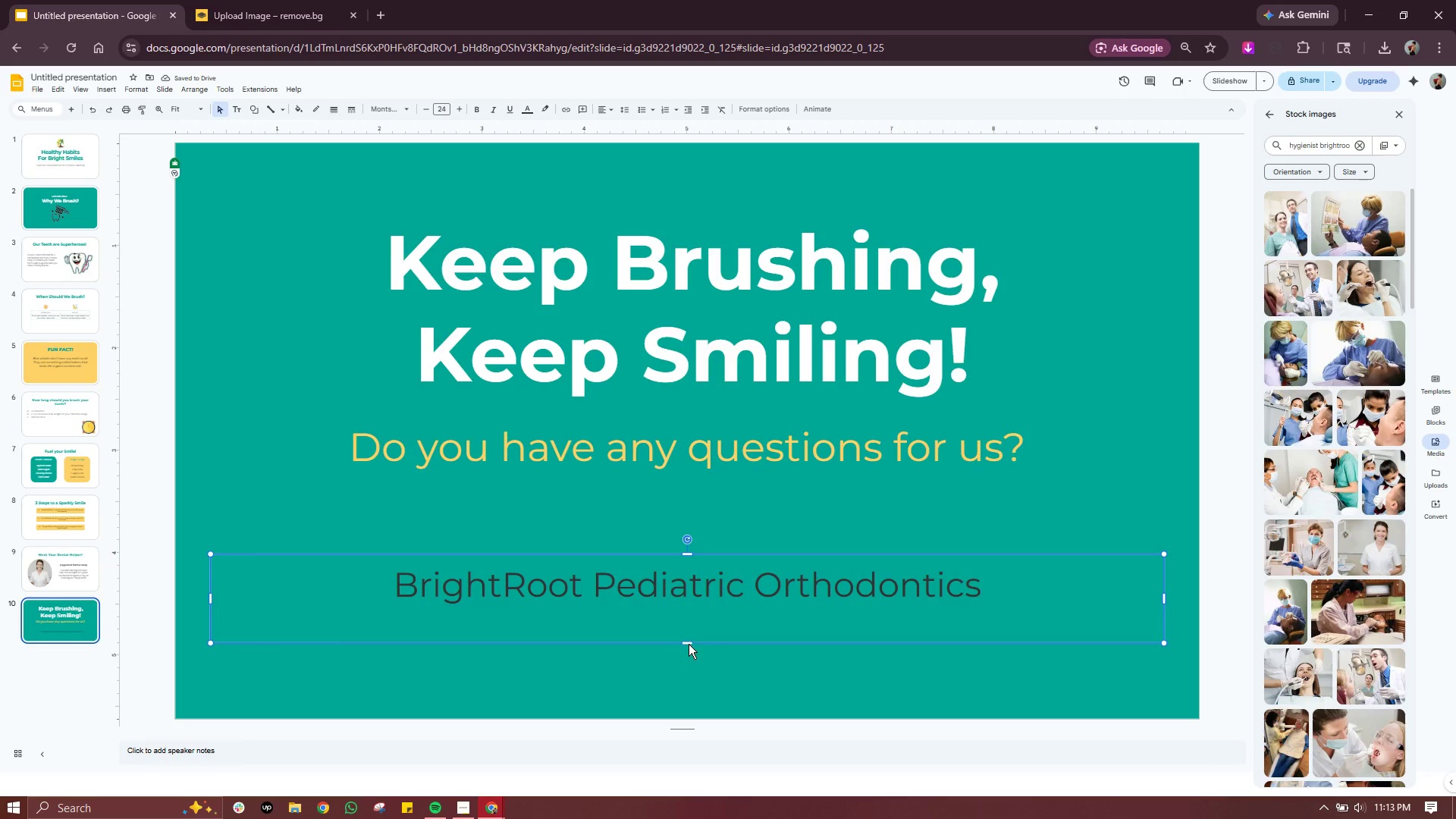 
left_click([690, 636])
 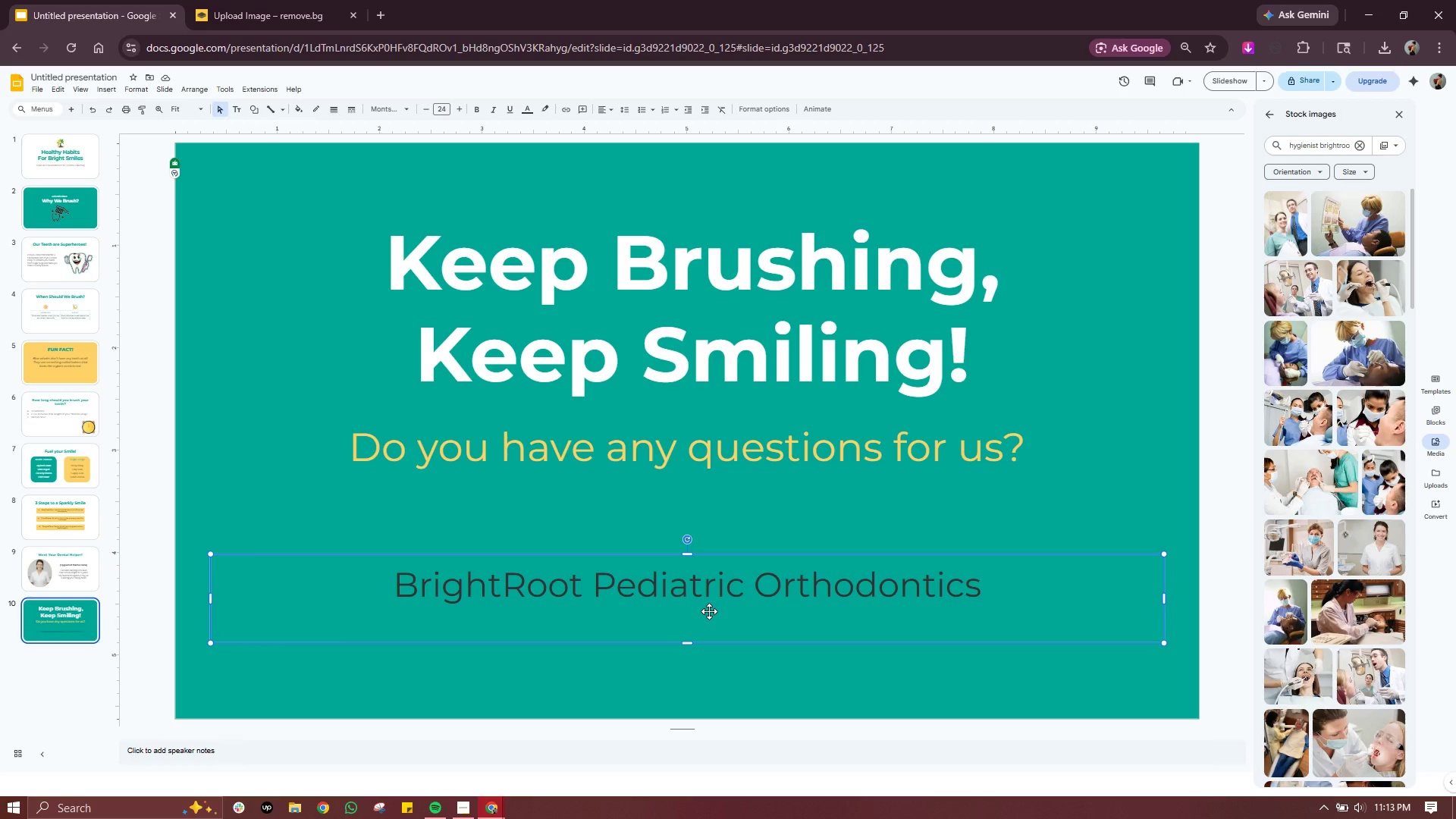 
double_click([711, 593])
 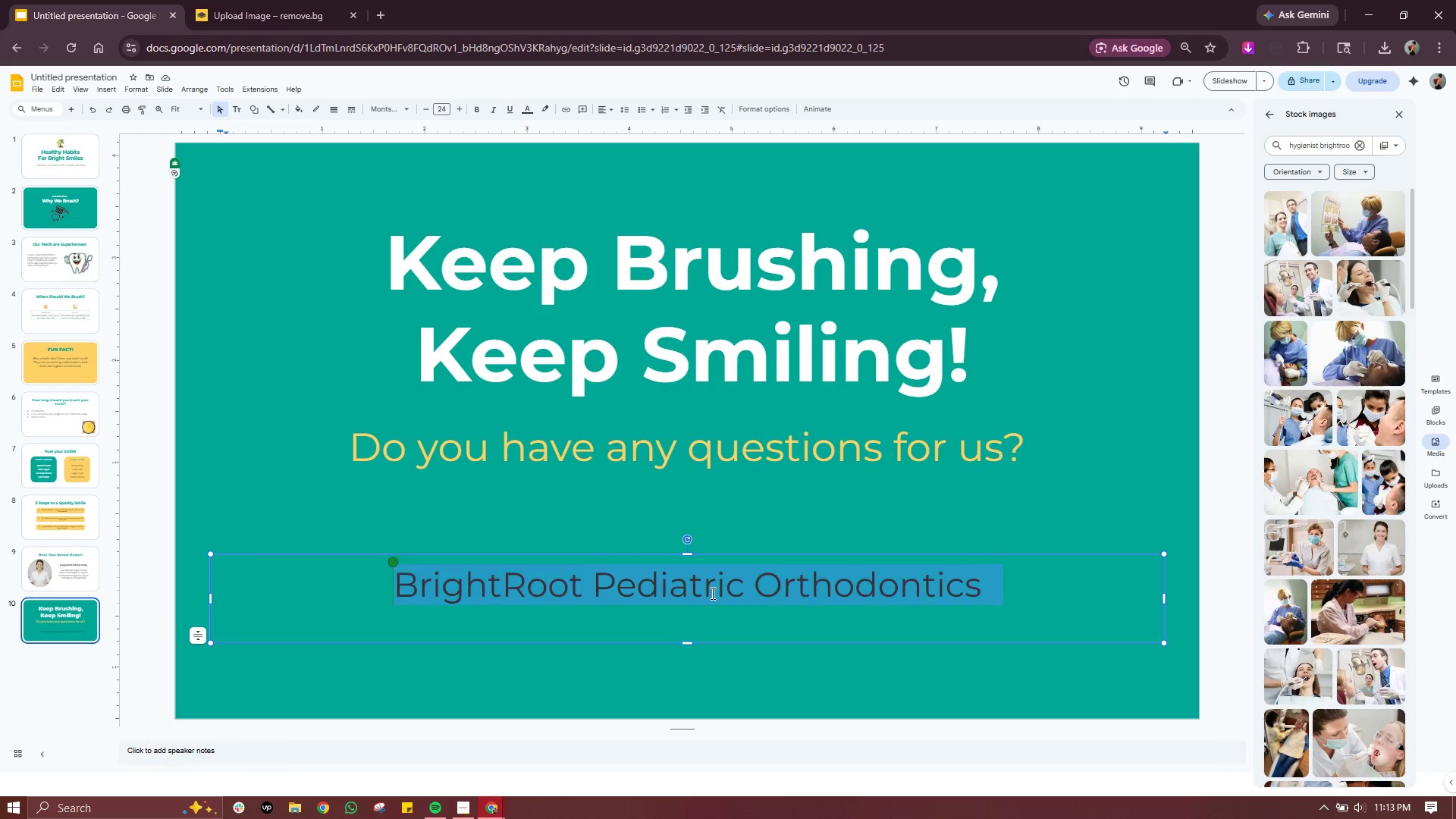 
triple_click([711, 593])
 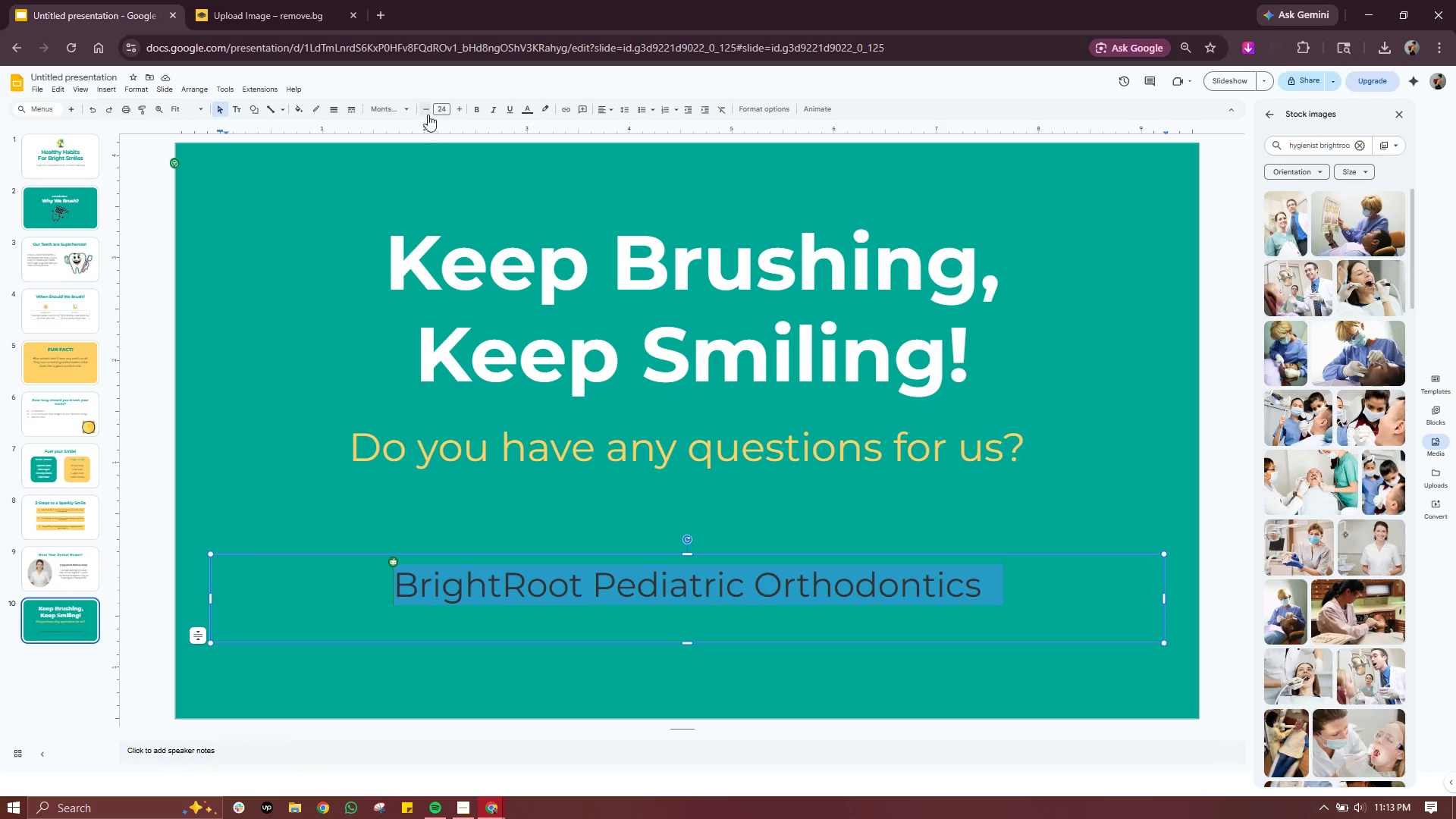 
double_click([426, 108])
 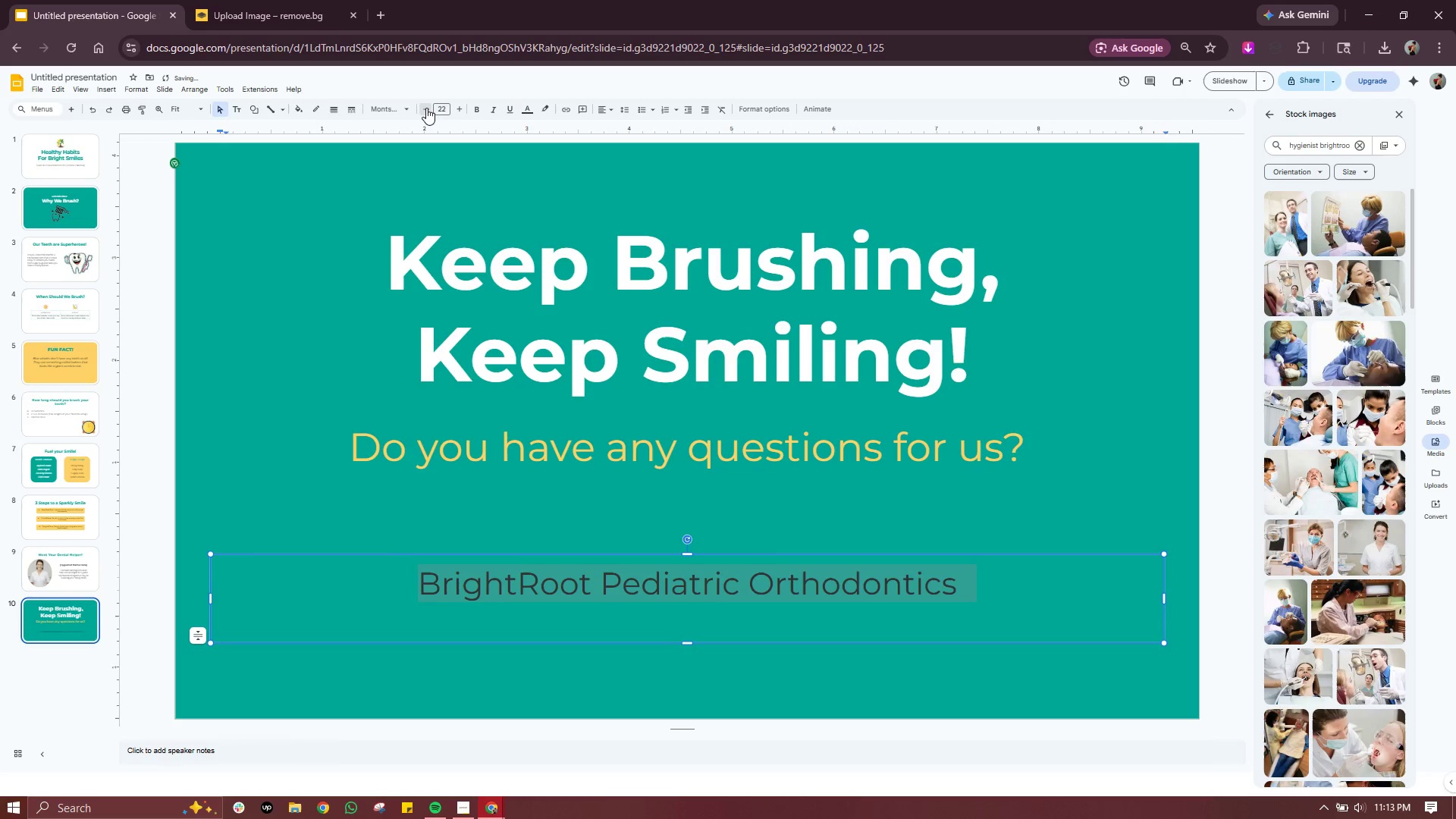 
triple_click([426, 108])
 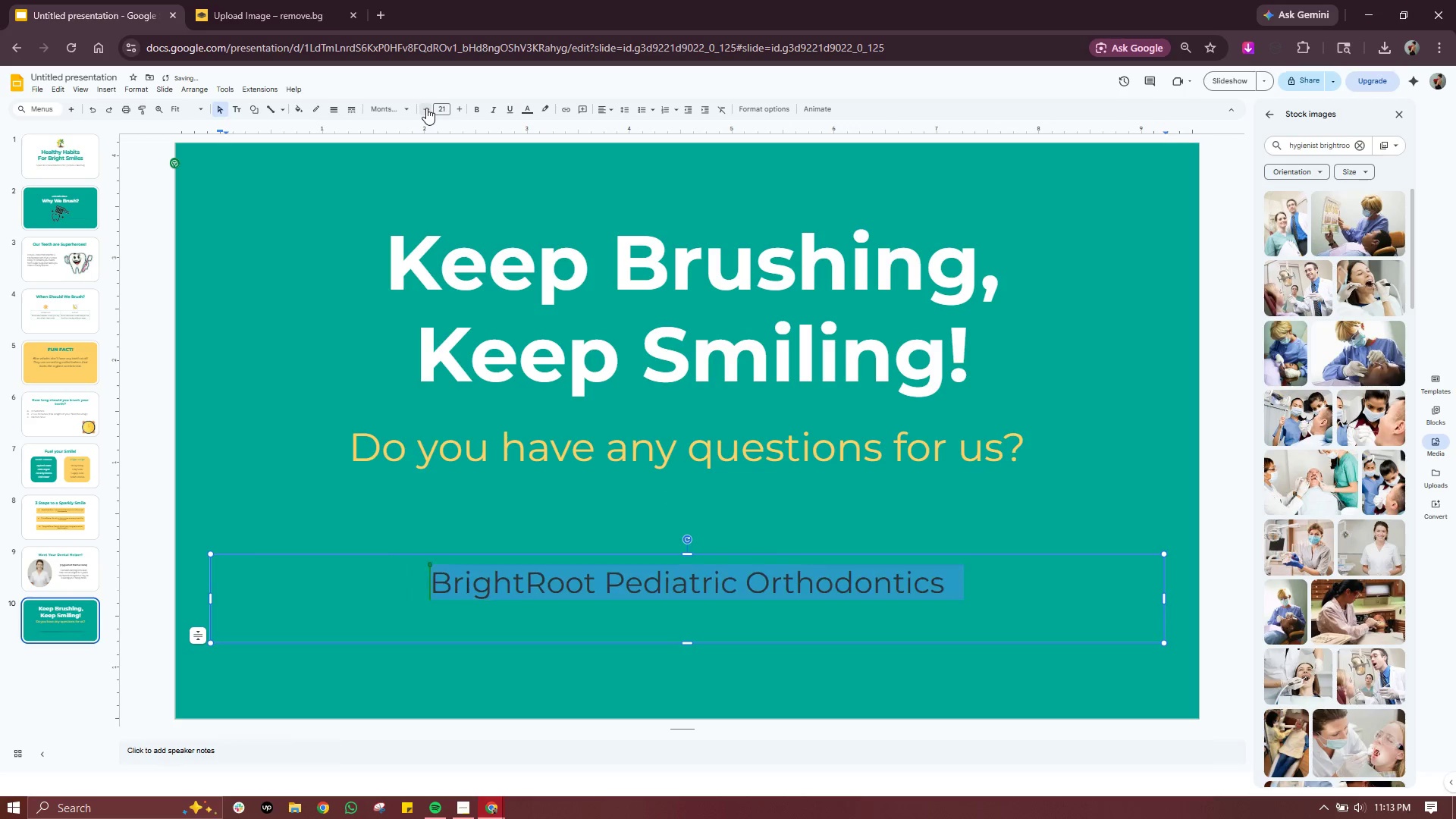 
triple_click([426, 108])
 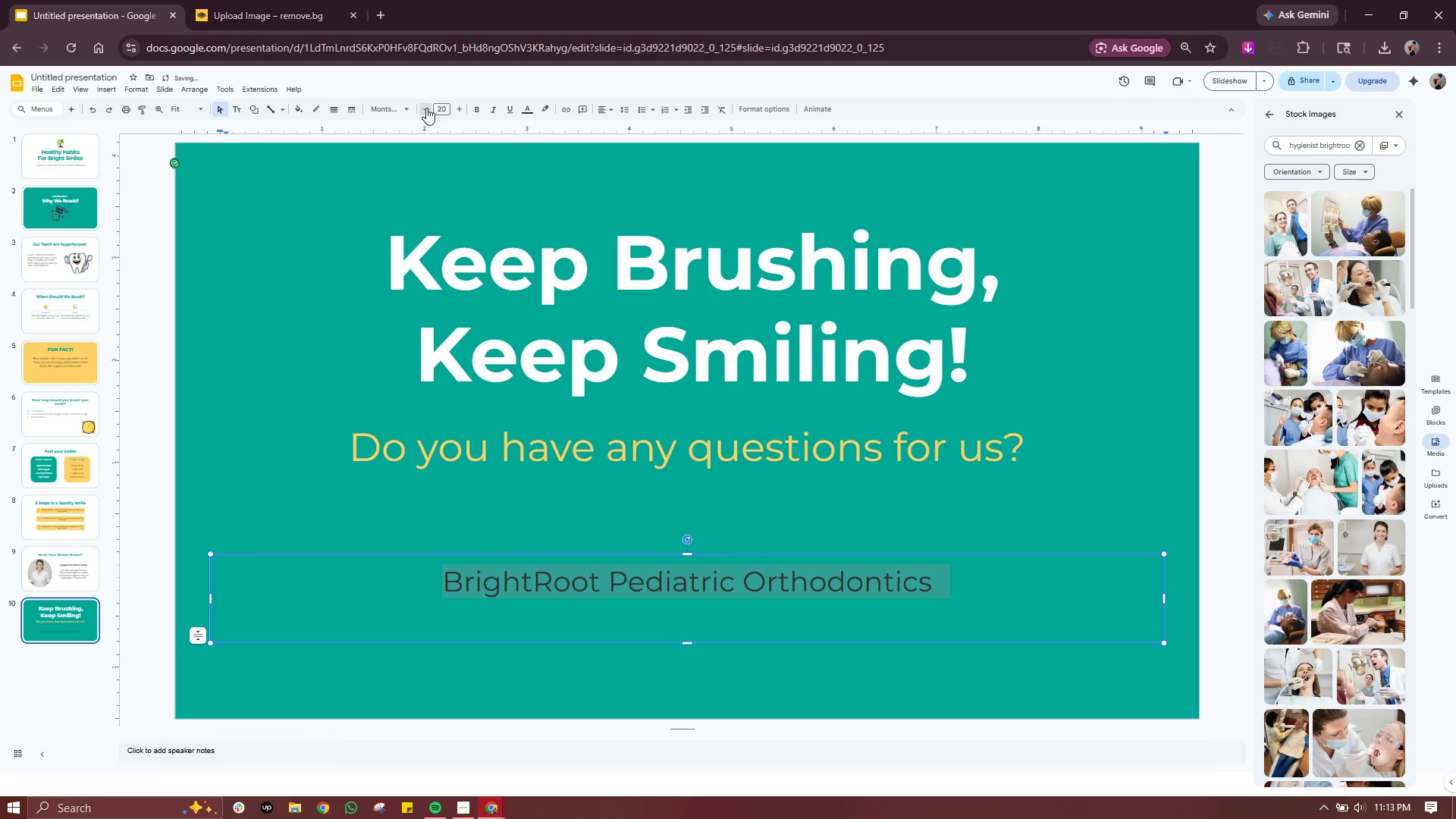 
triple_click([426, 108])
 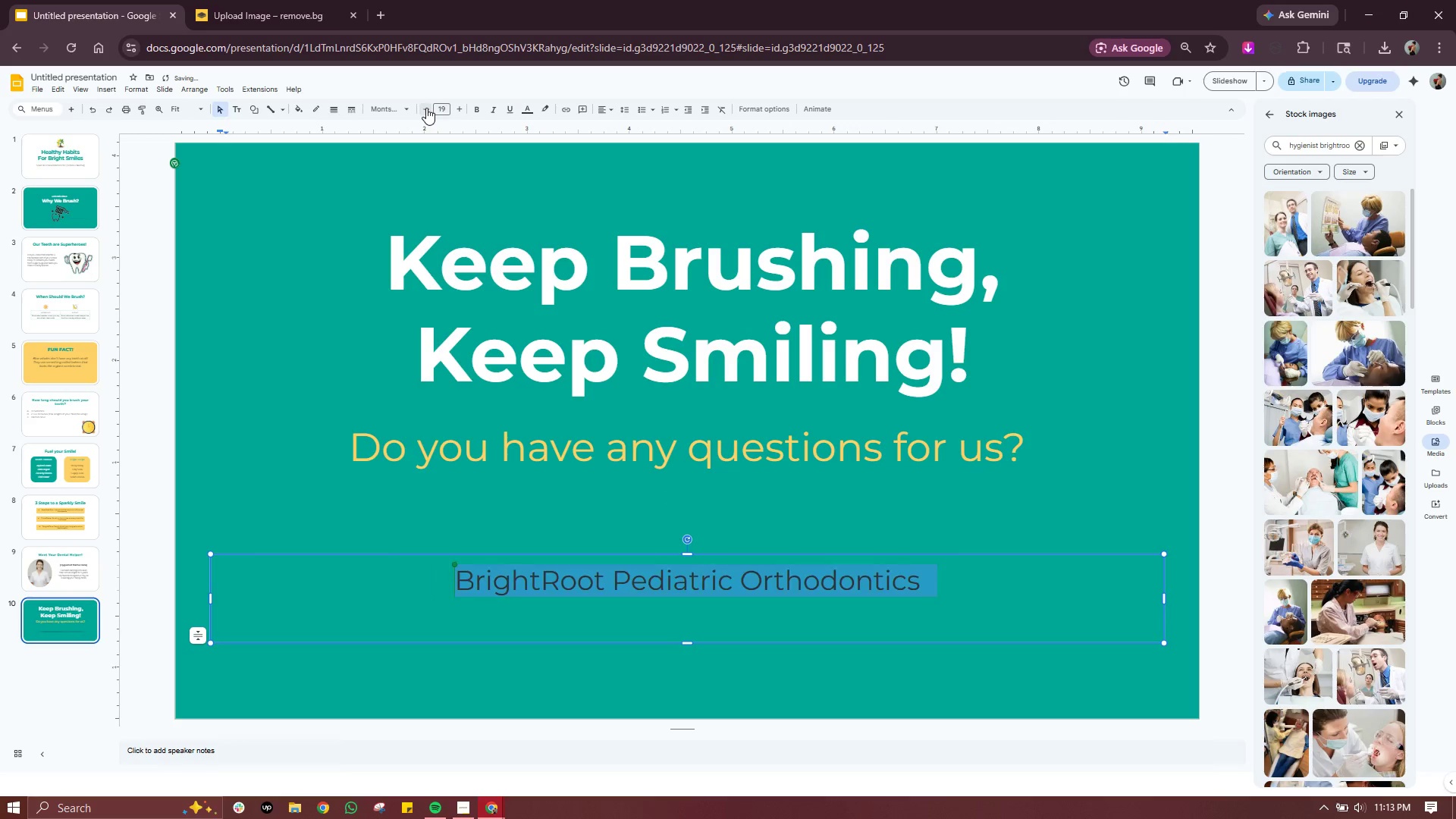 
triple_click([426, 108])
 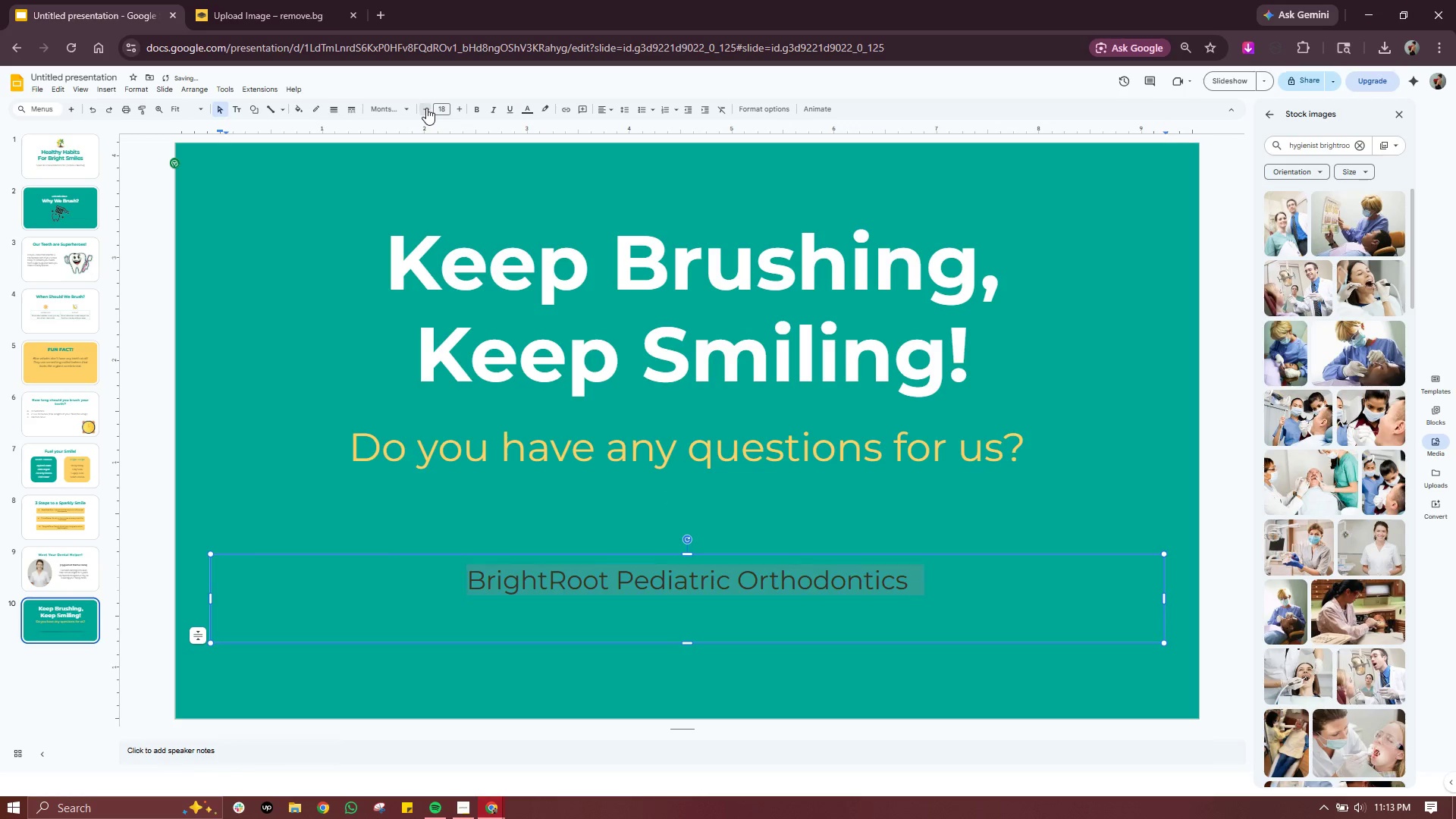 
triple_click([426, 108])
 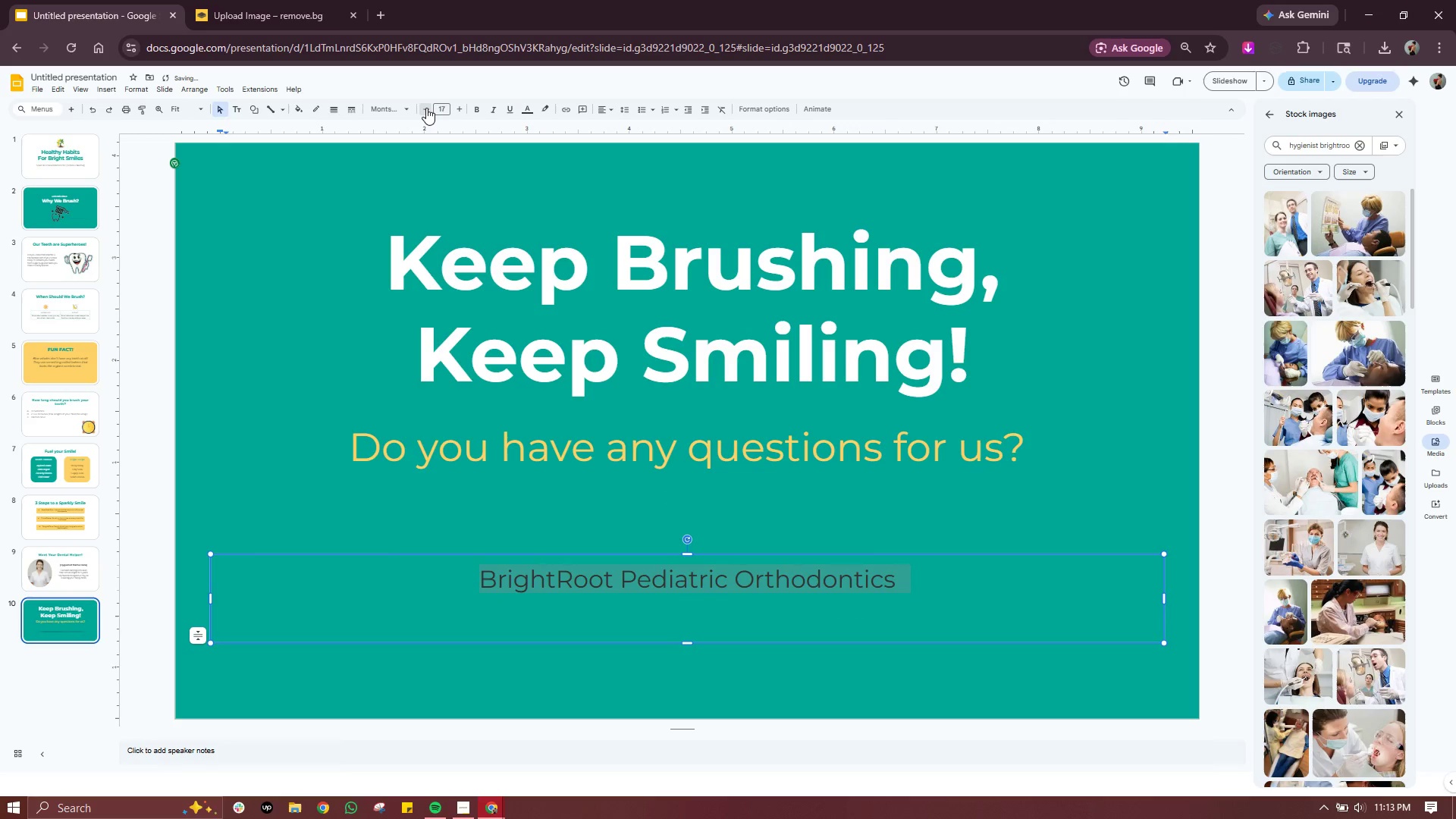 
left_click([426, 108])
 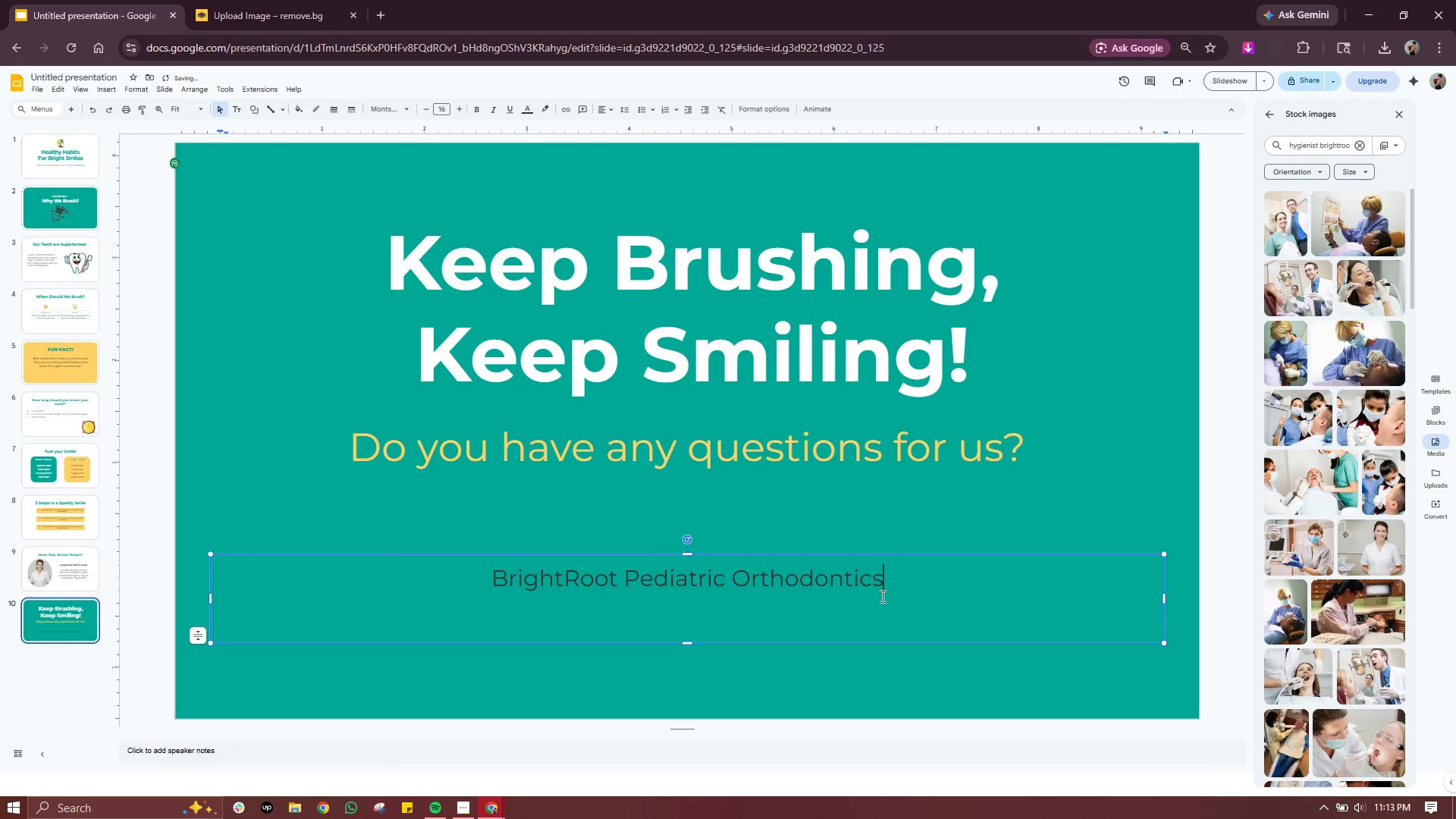 
key(Enter)
 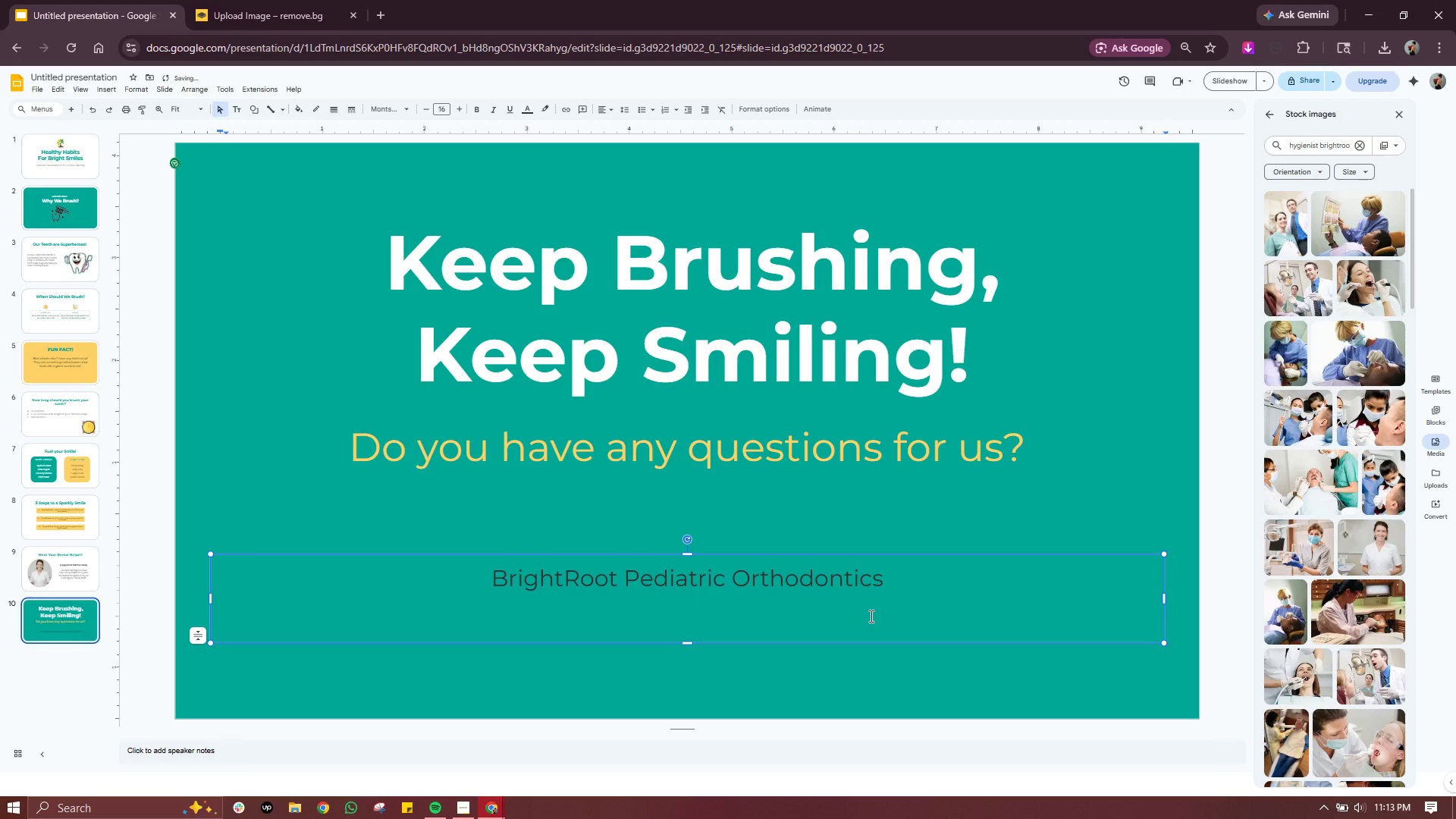 
type(www.BrightRood)
key(Backspace)
type(tKids.cp)
key(Backspace)
type(om)
 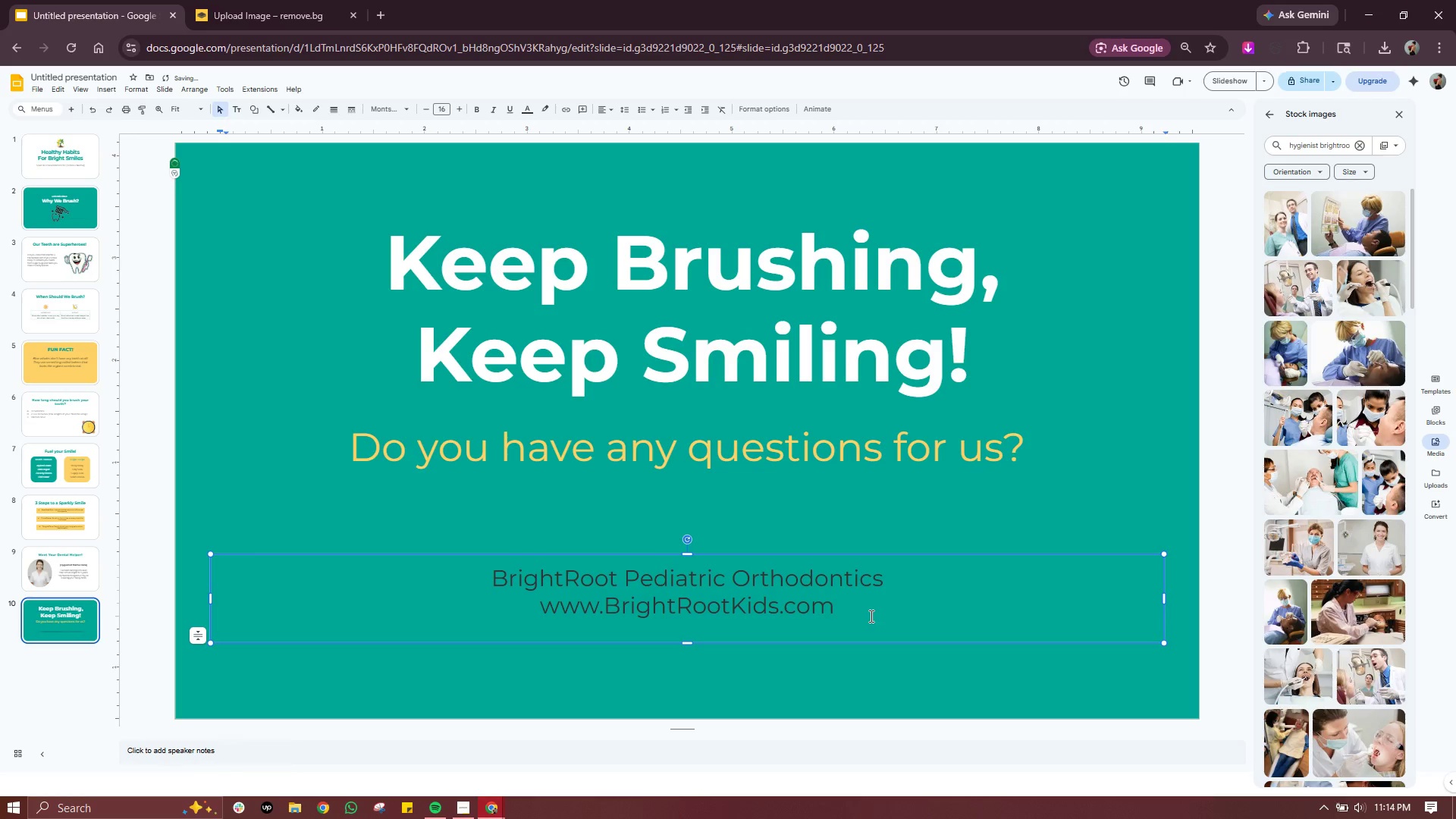 
key(Enter)
 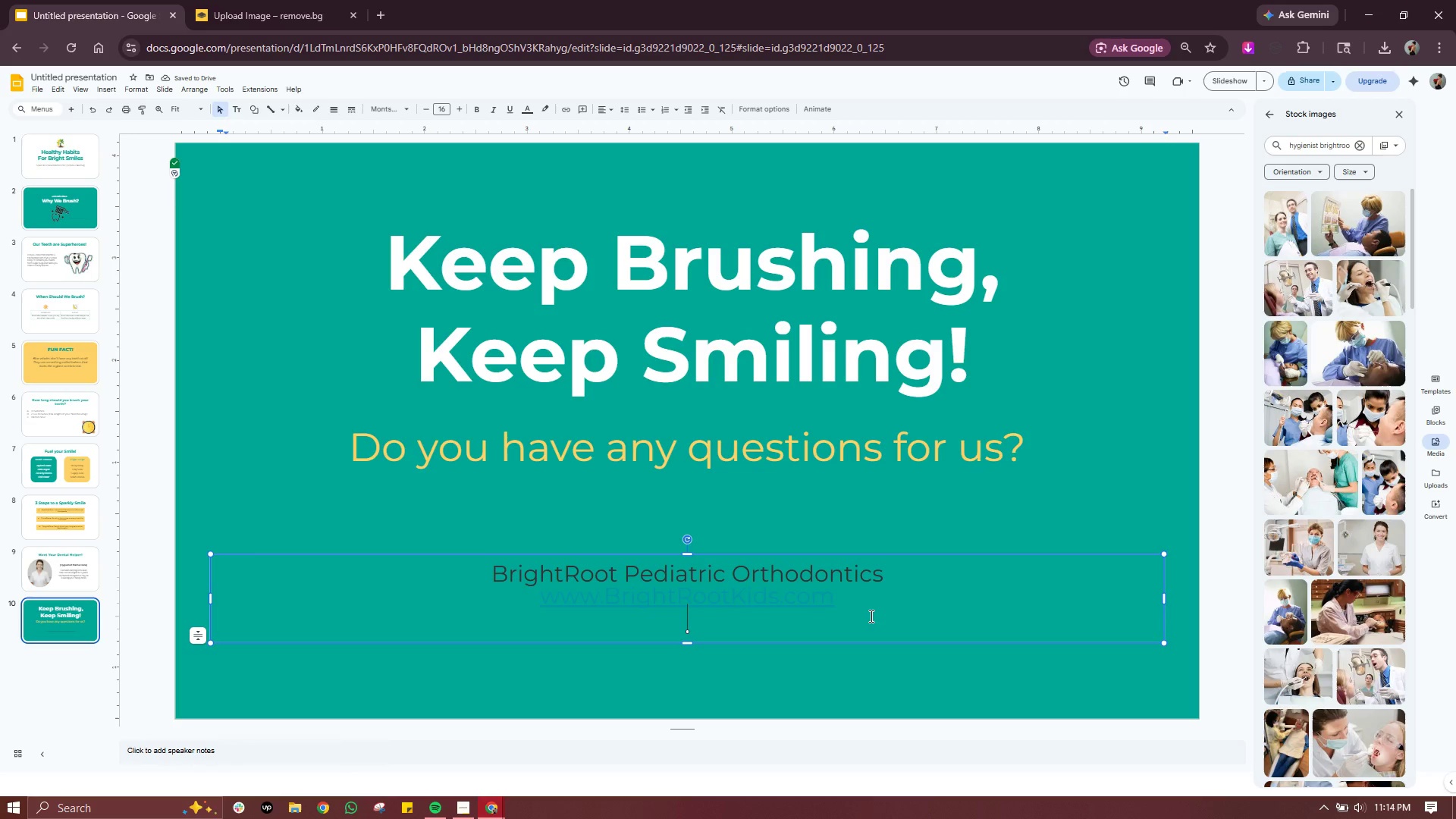 
type((555) 123-4567)
 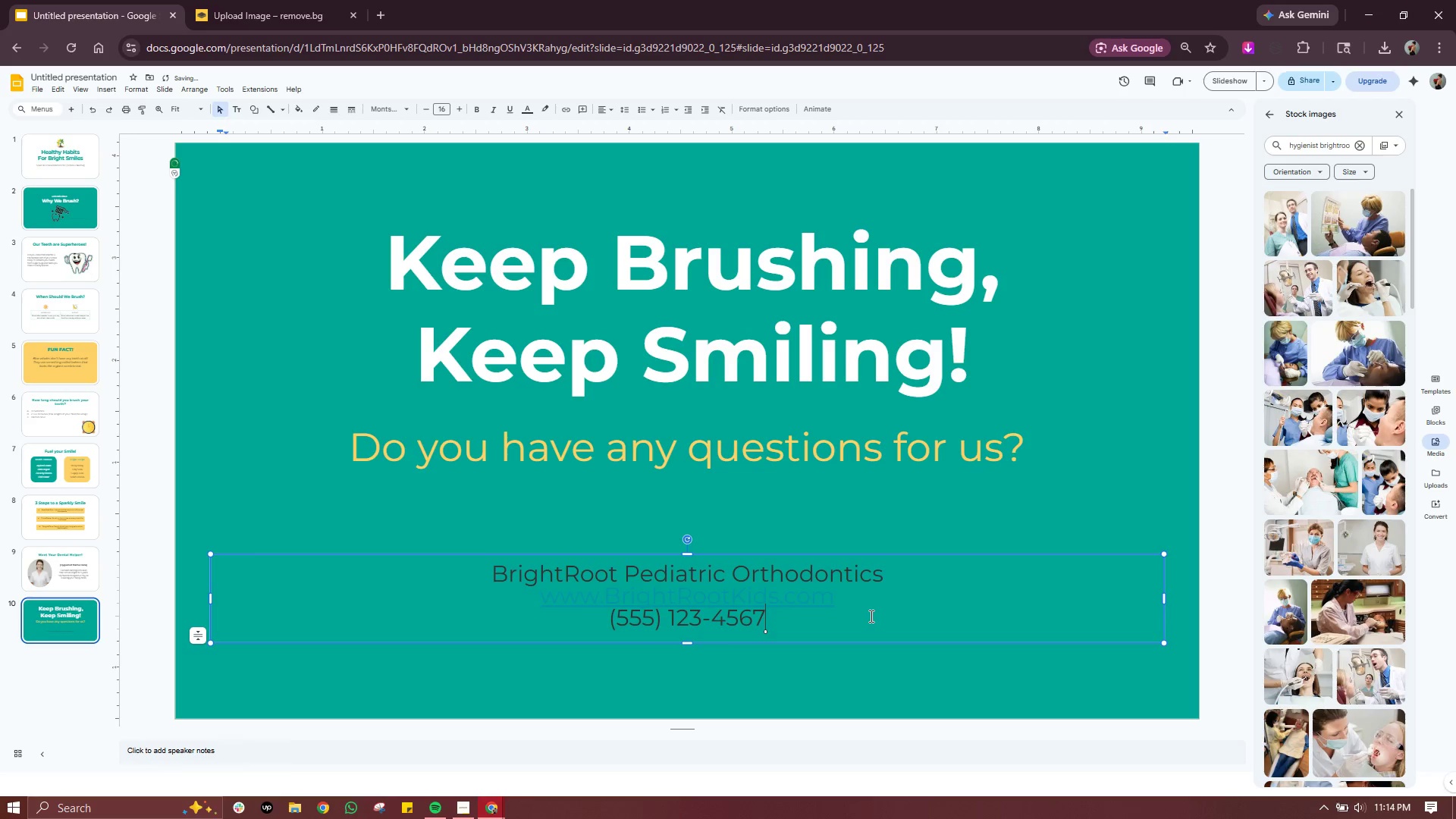 
key(Control+A)
 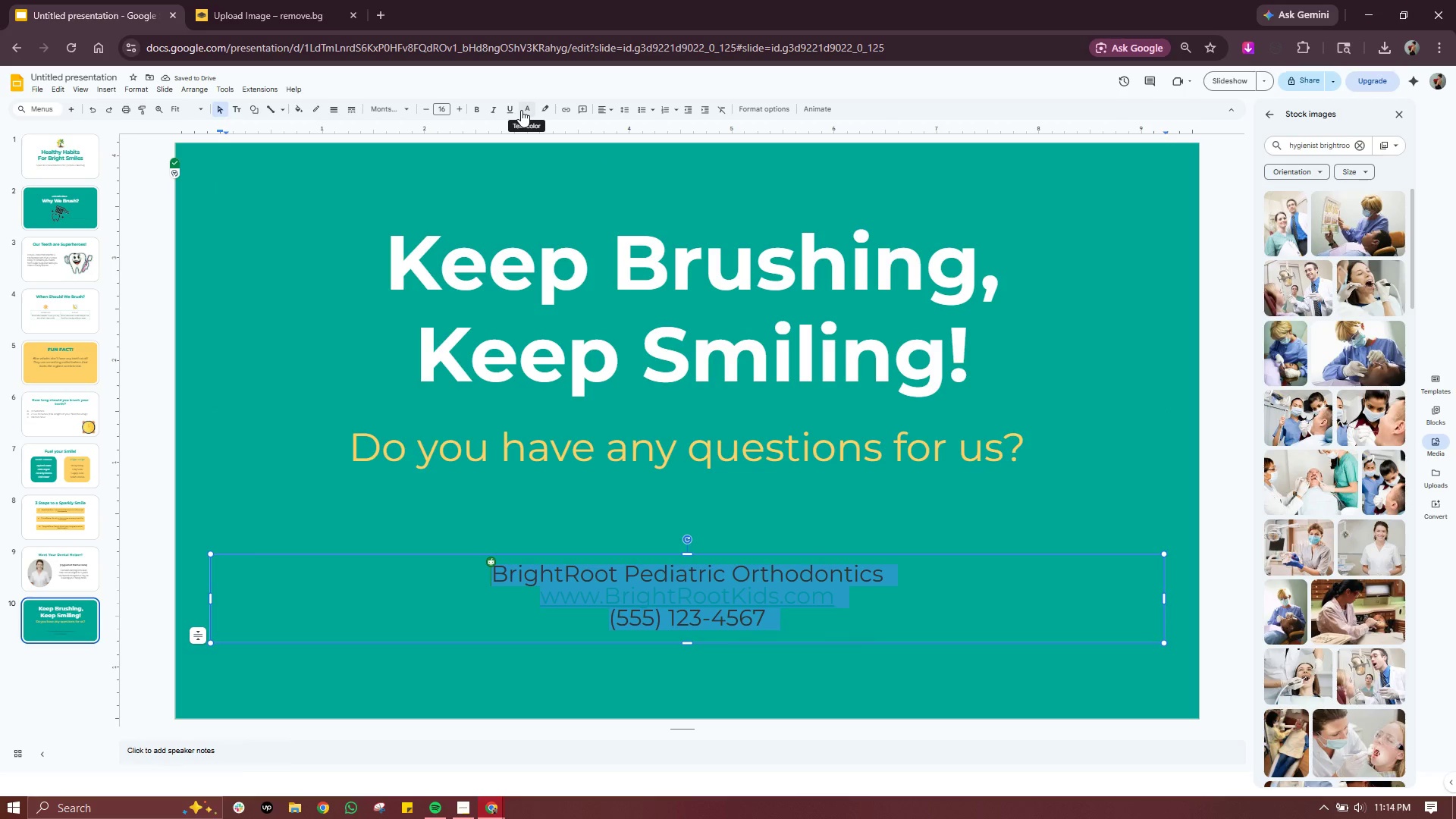 
left_click([526, 110])
 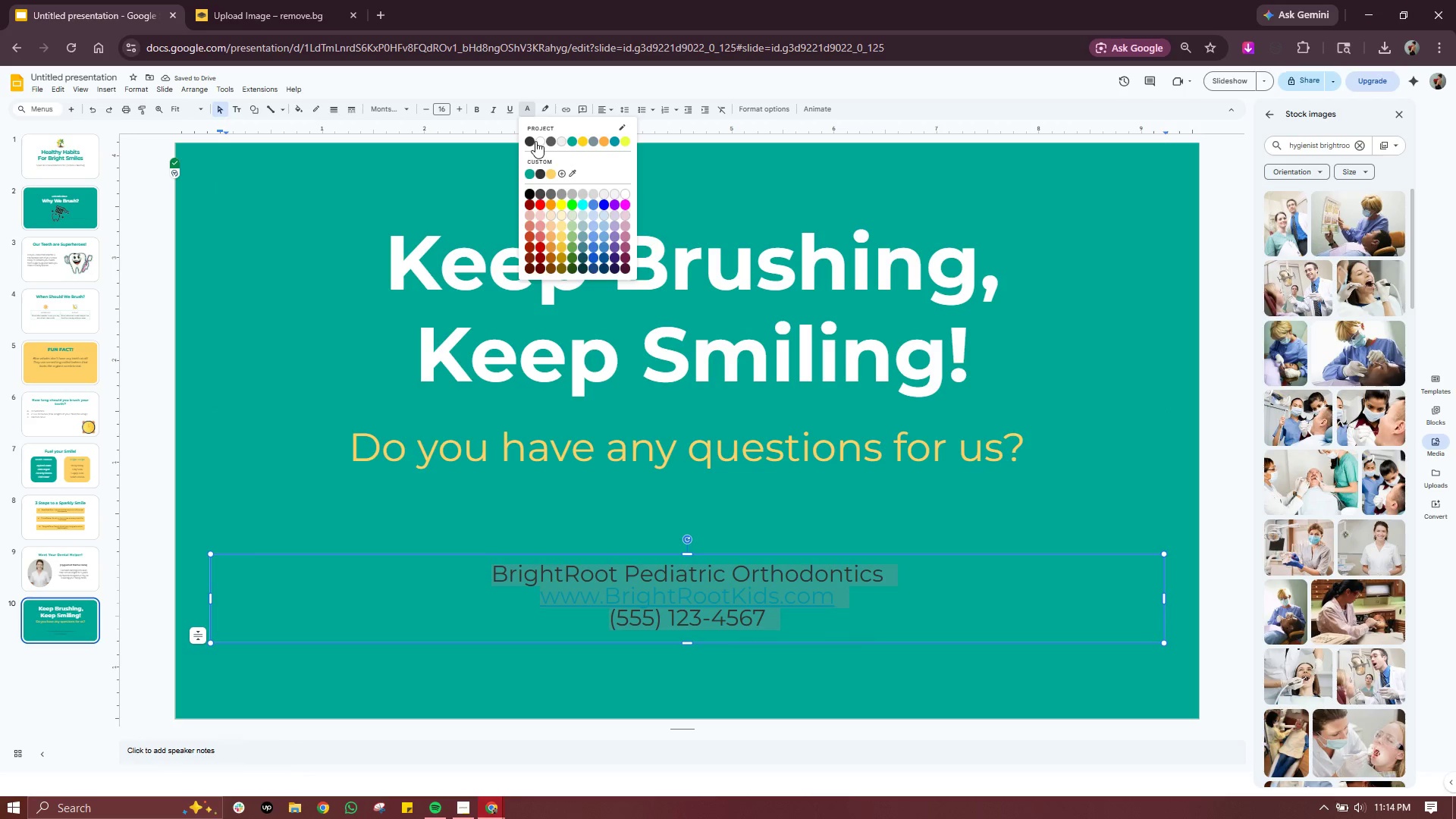 
left_click([535, 139])
 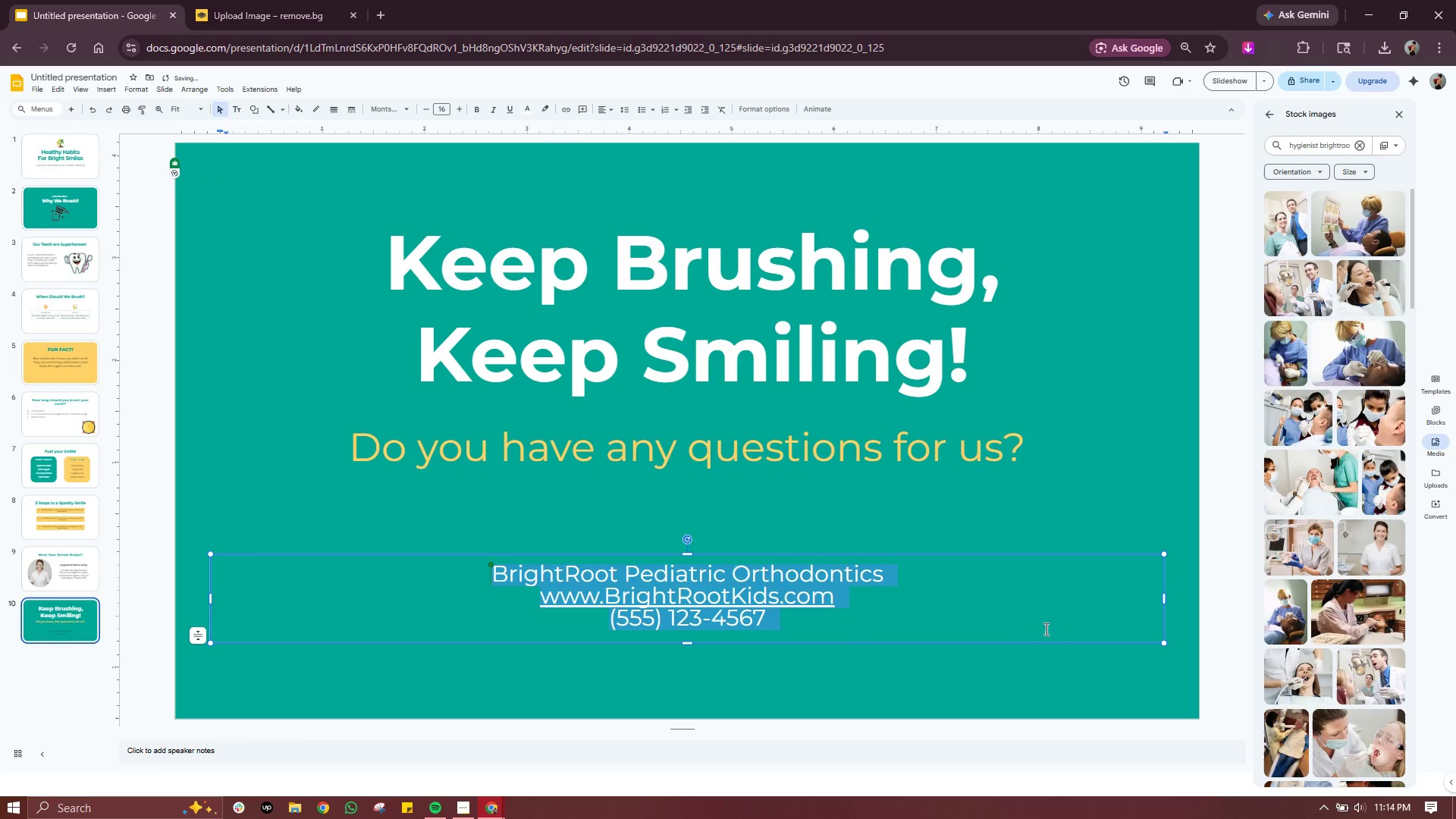 
left_click([996, 630])
 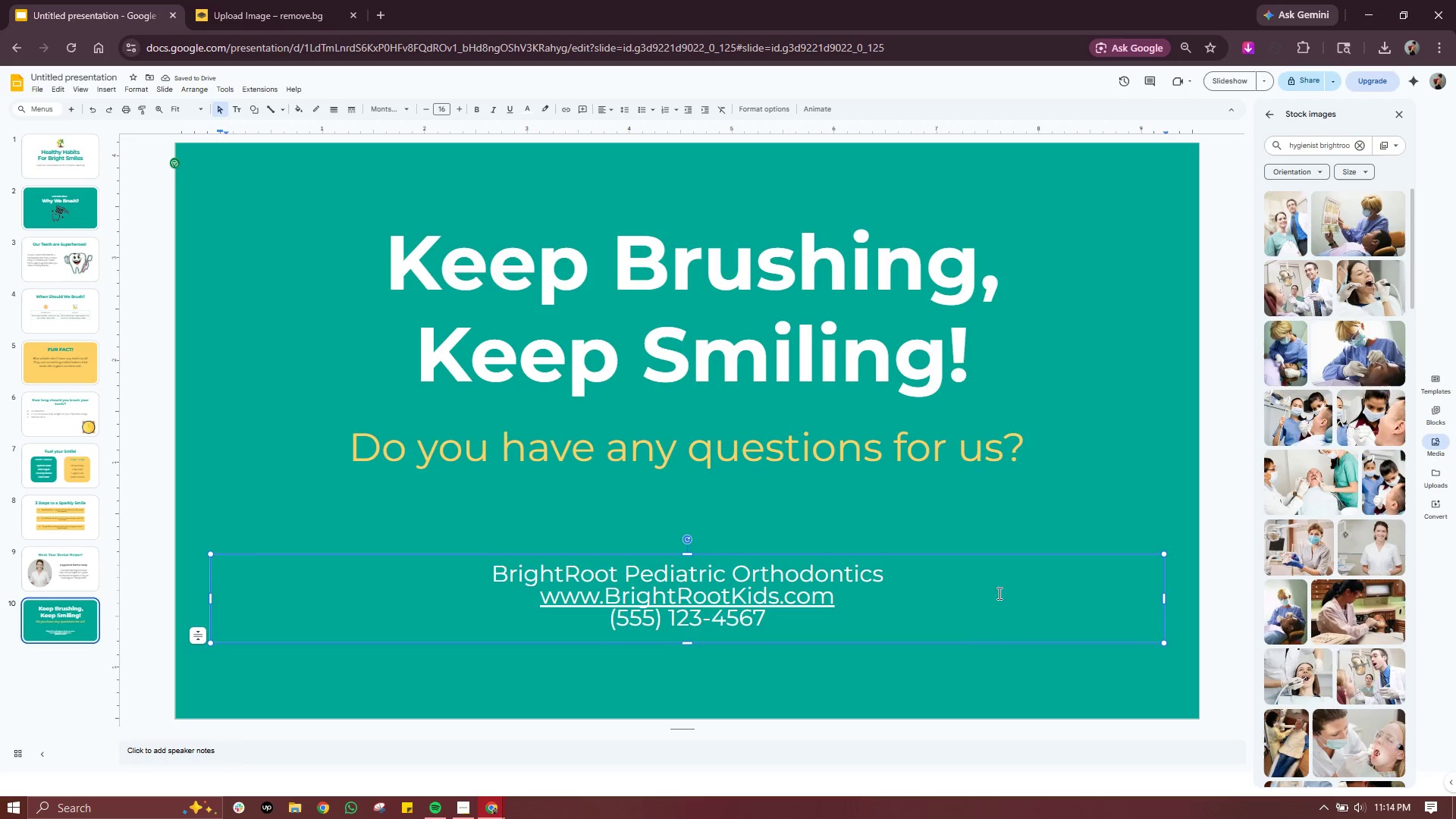 
left_click([1094, 480])
 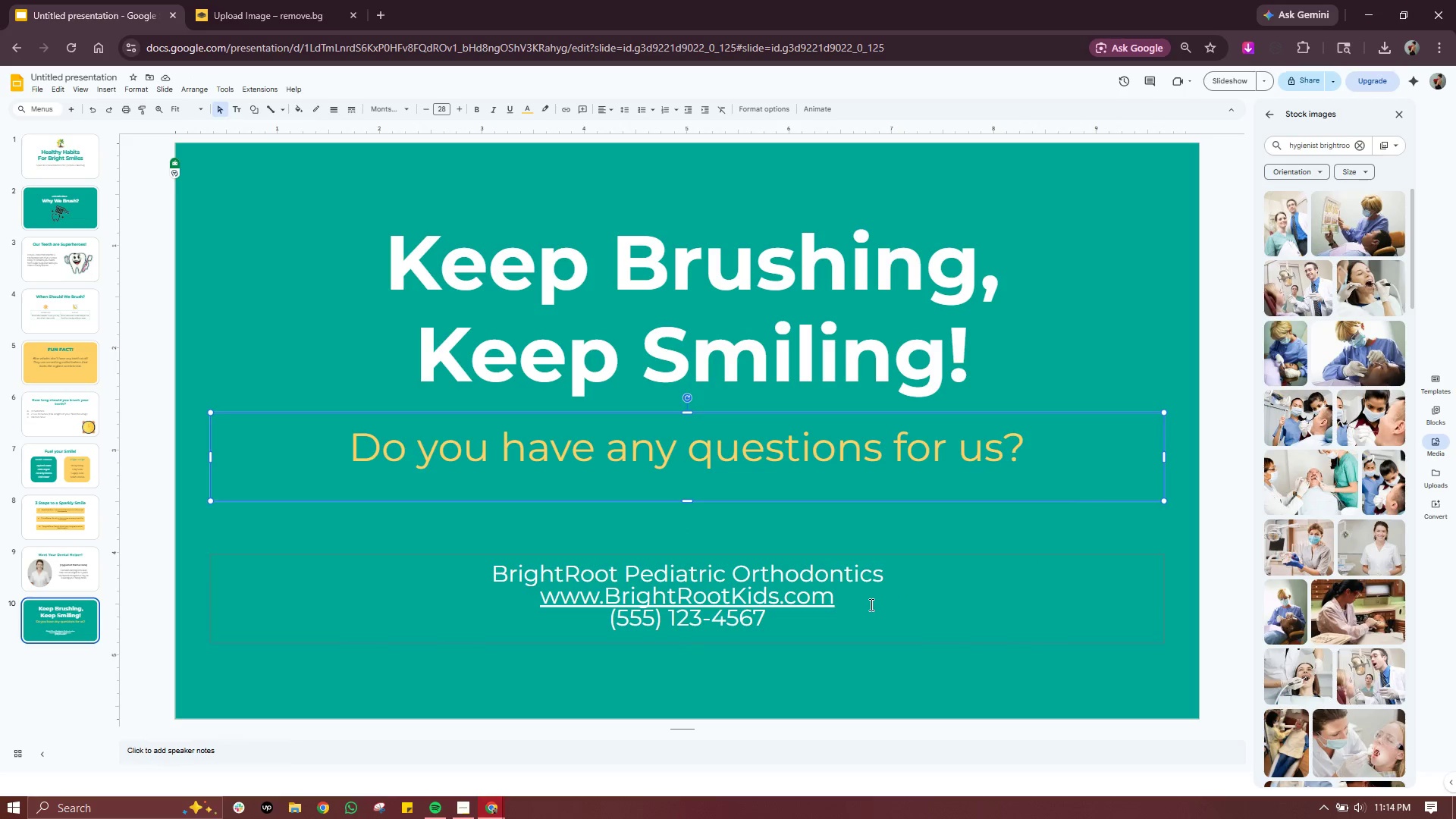 
left_click([870, 604])
 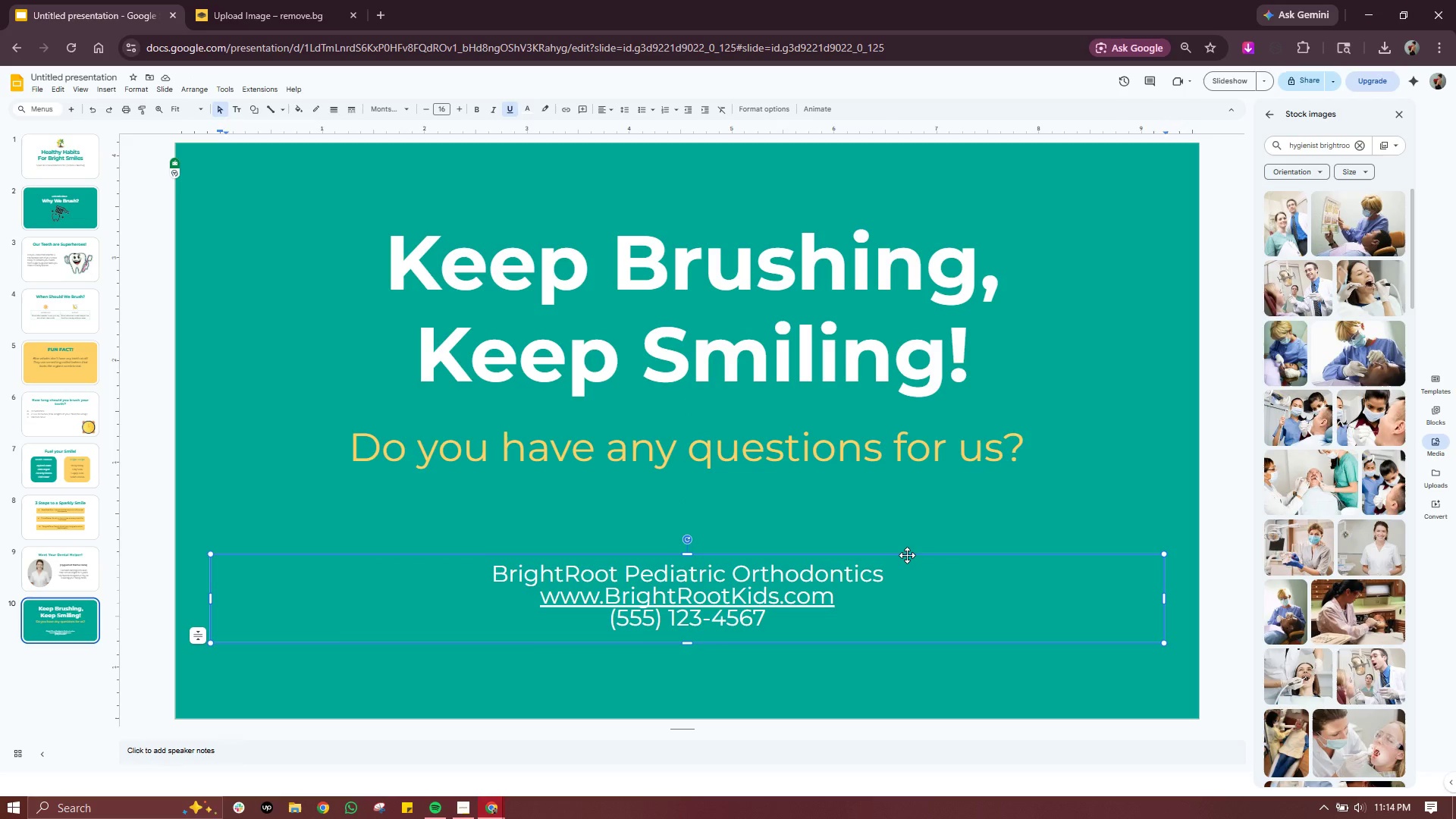 
left_click_drag(start_coordinate=[907, 555], to_coordinate=[906, 610])
 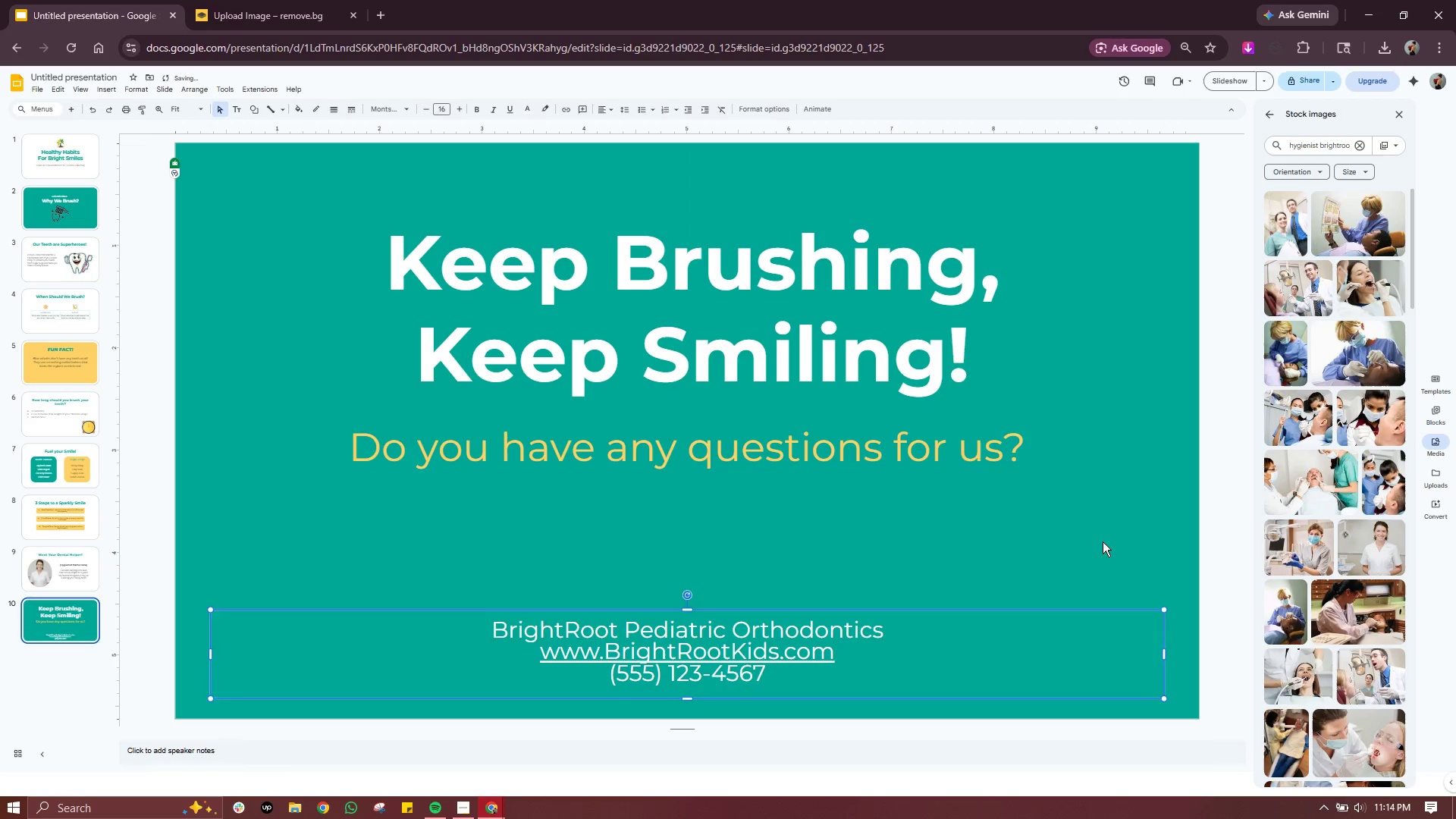 
left_click([1103, 541])
 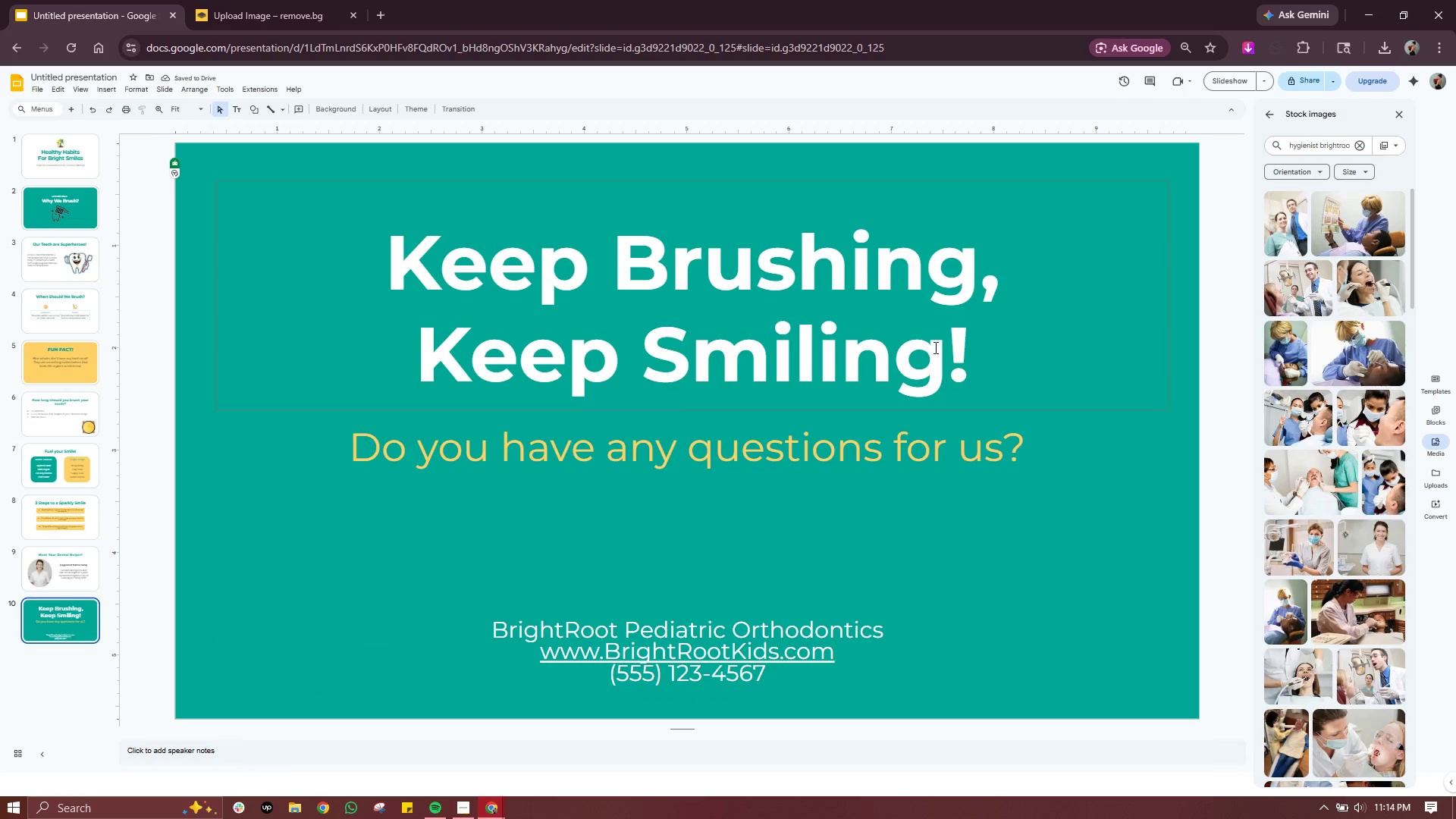 
left_click([926, 334])
 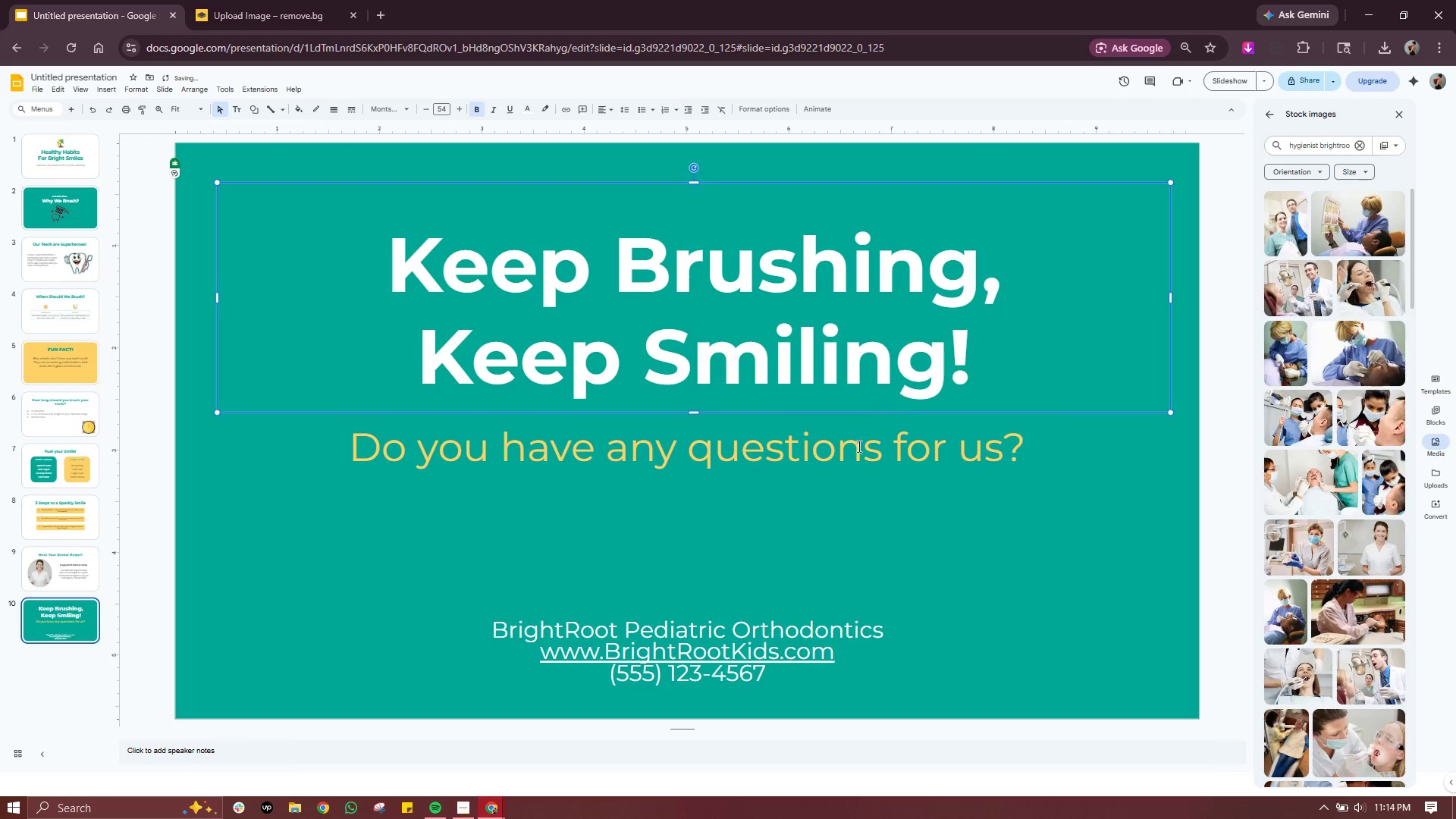 
wait(5.44)
 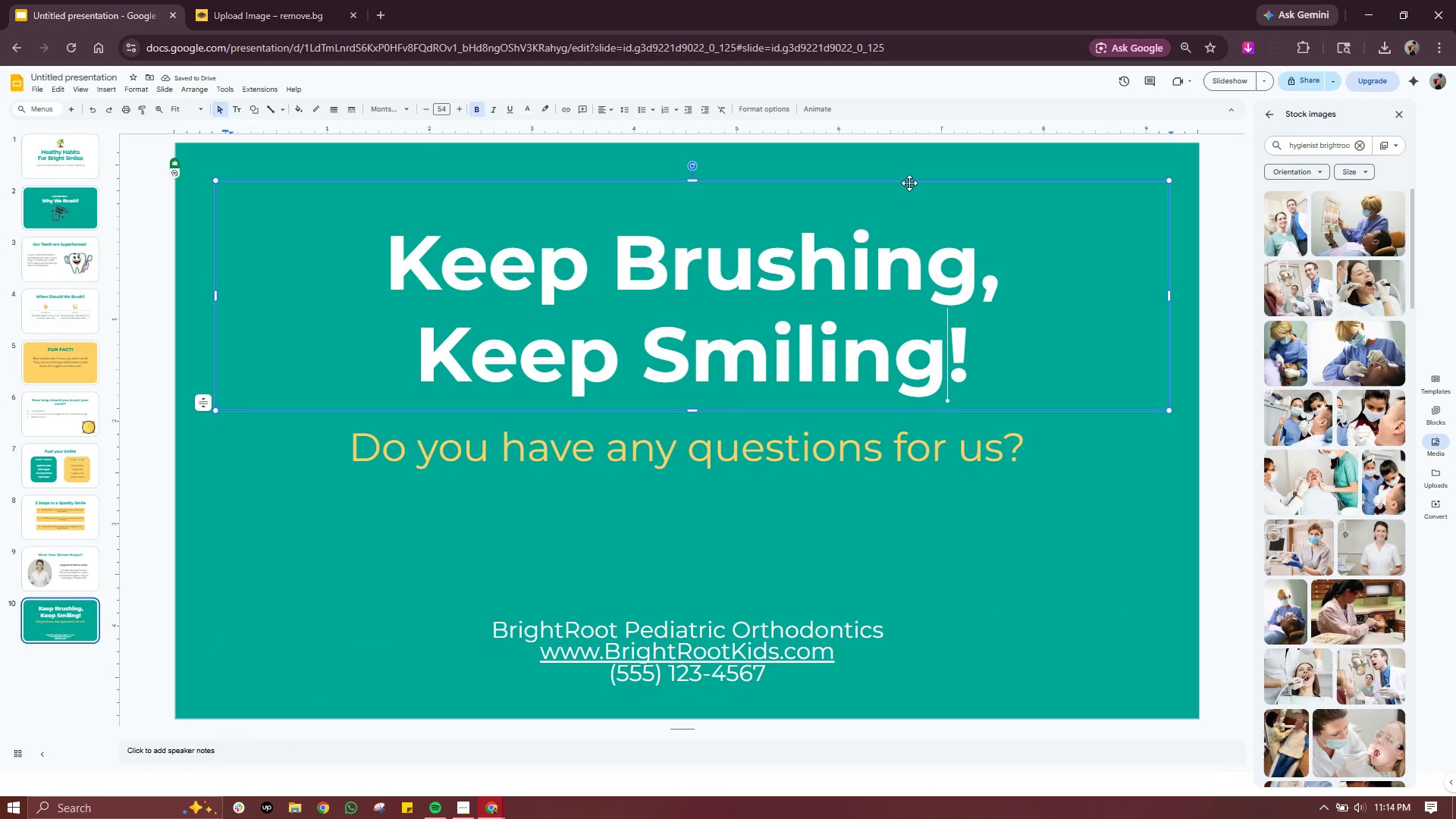 
left_click_drag(start_coordinate=[911, 182], to_coordinate=[903, 182])
 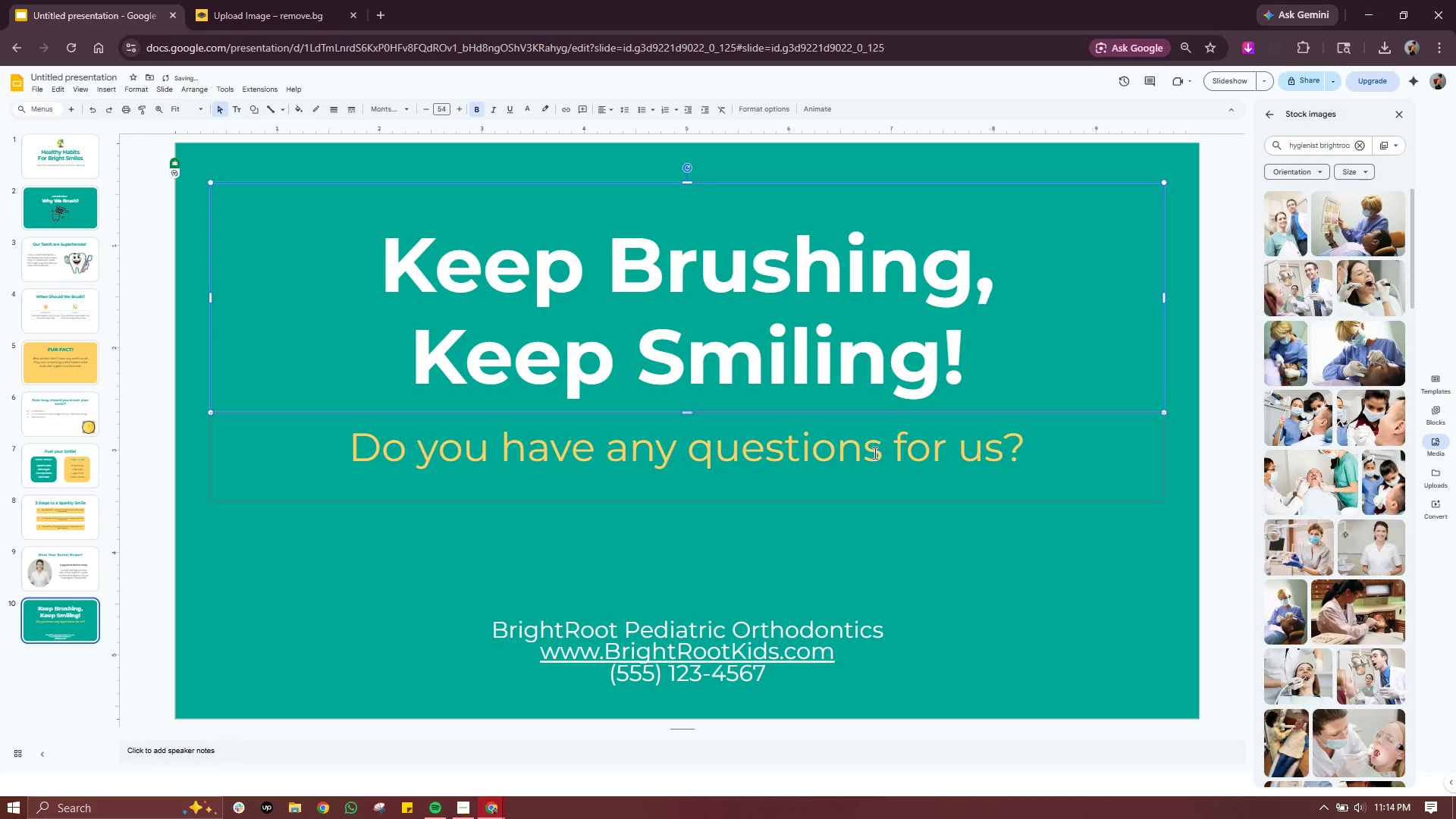 
left_click([874, 453])
 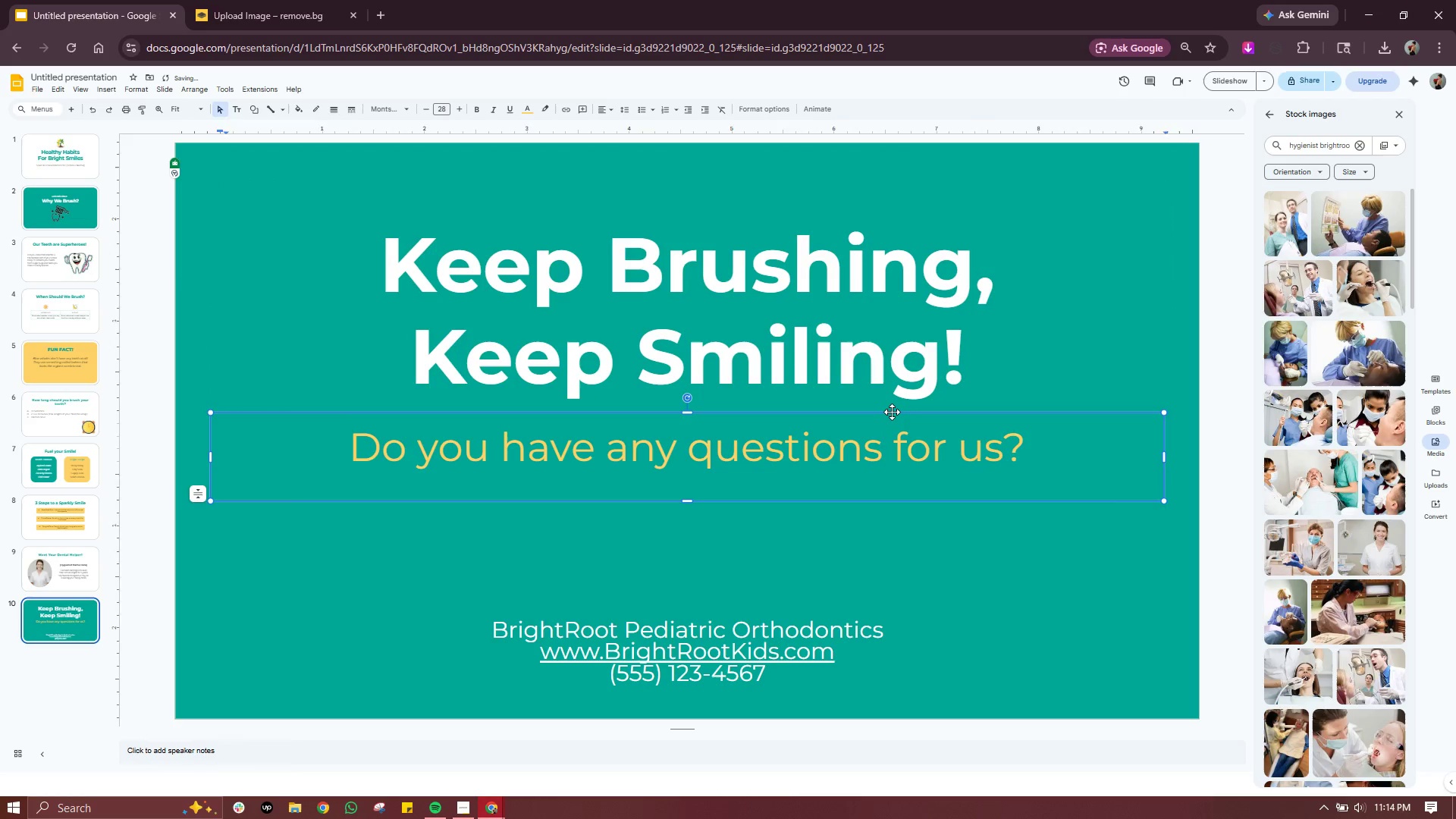 
left_click_drag(start_coordinate=[892, 412], to_coordinate=[890, 421])
 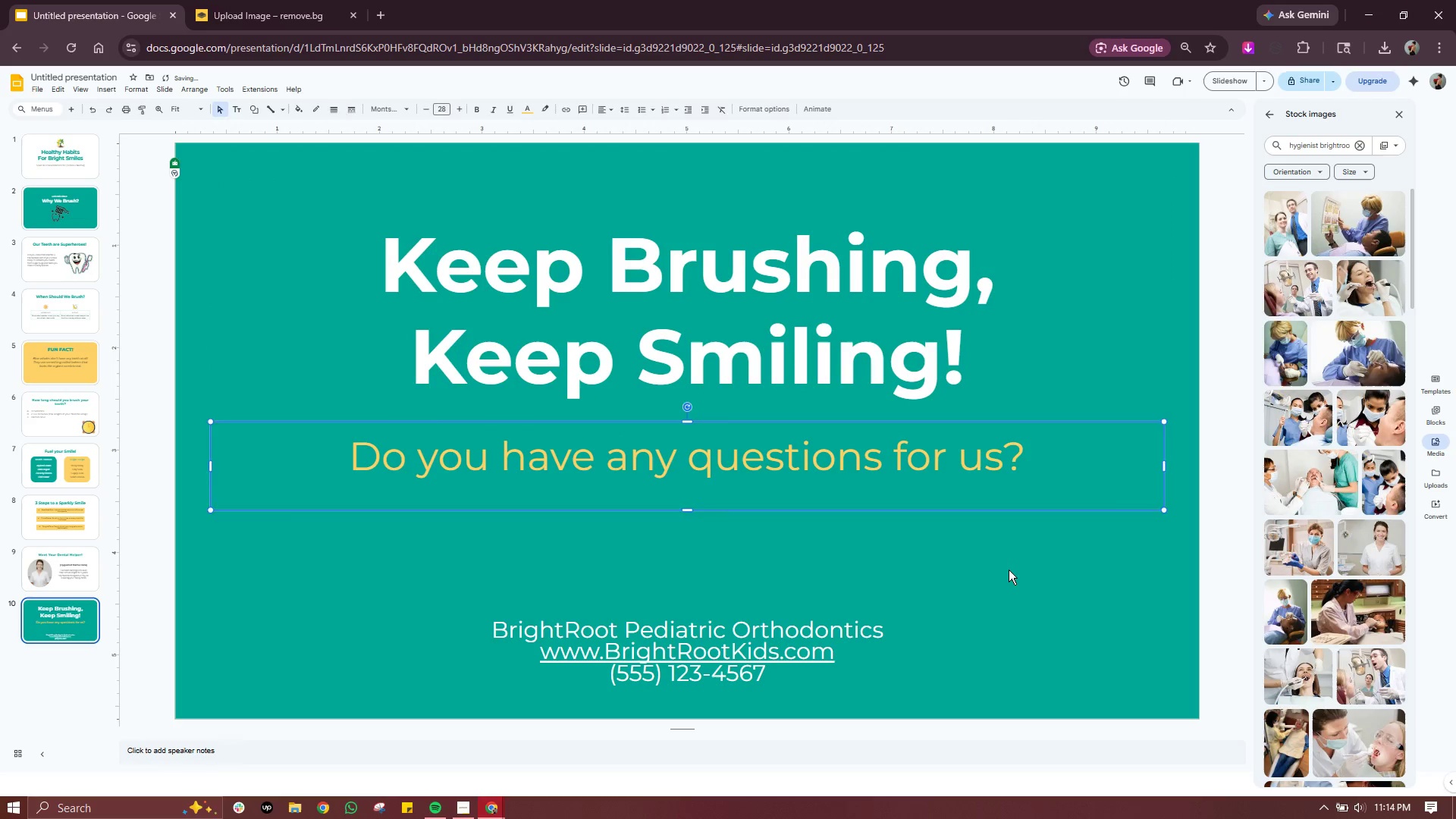 
left_click([1009, 570])
 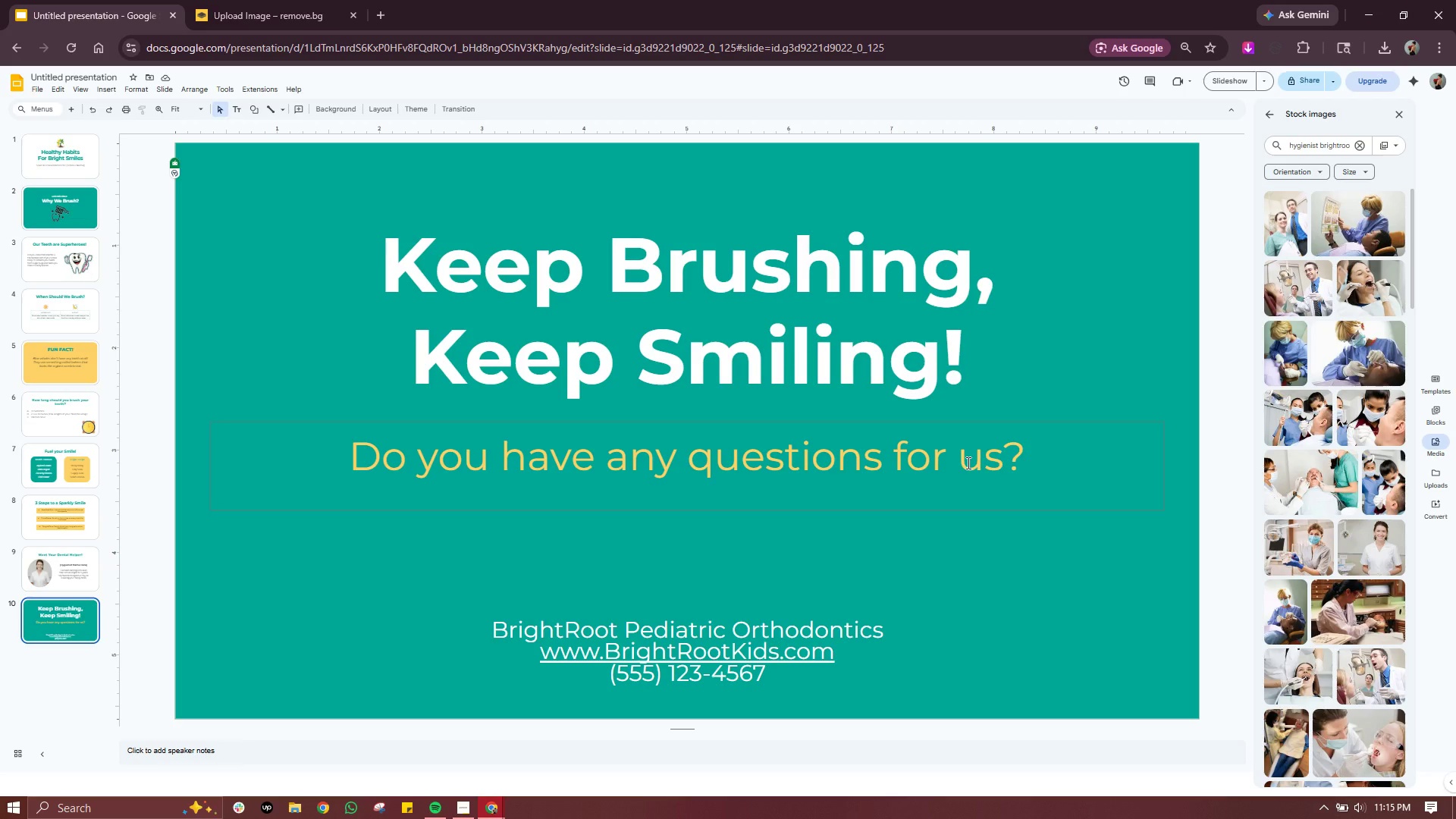 
wait(28.69)
 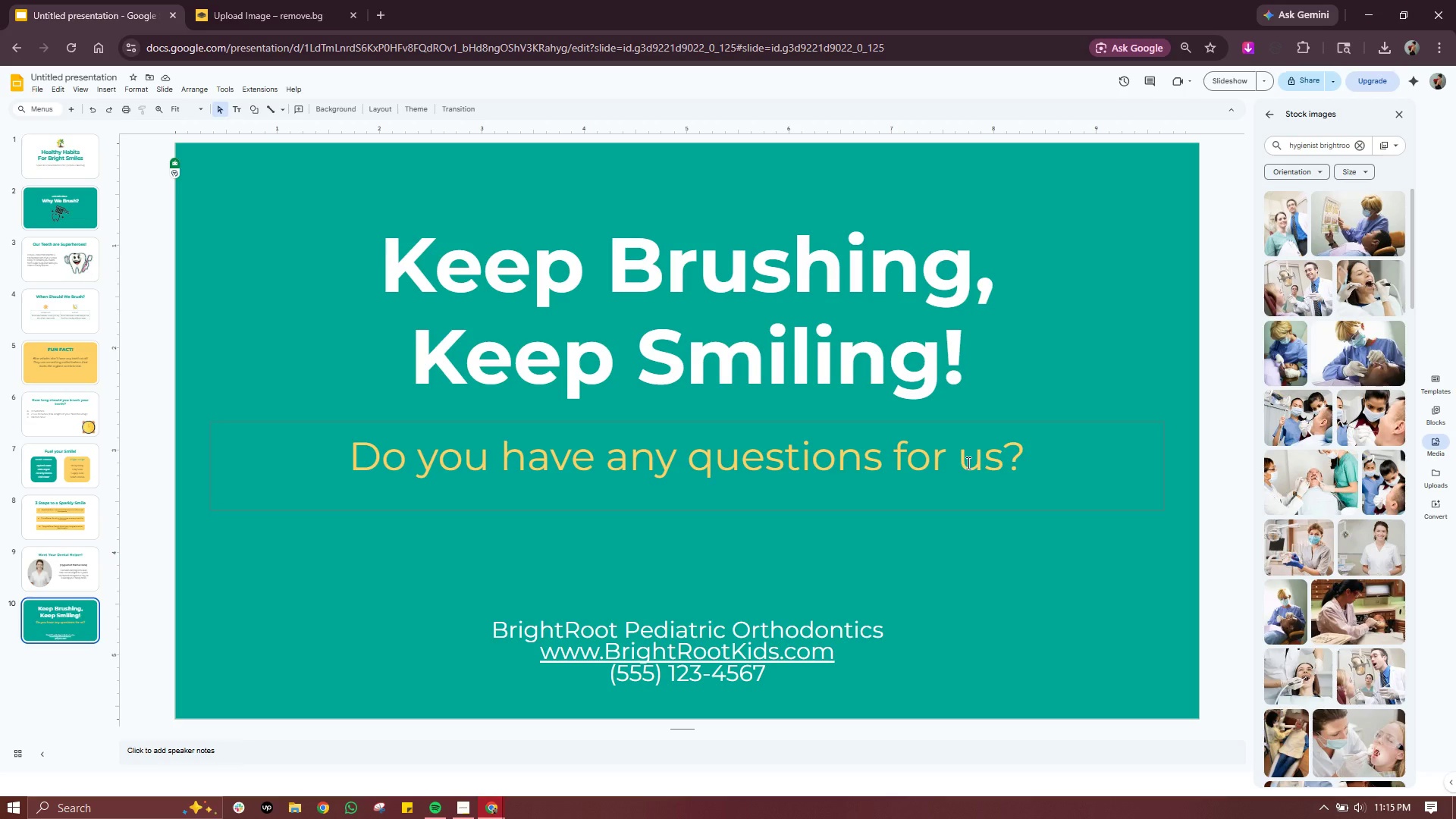 
left_click([909, 616])
 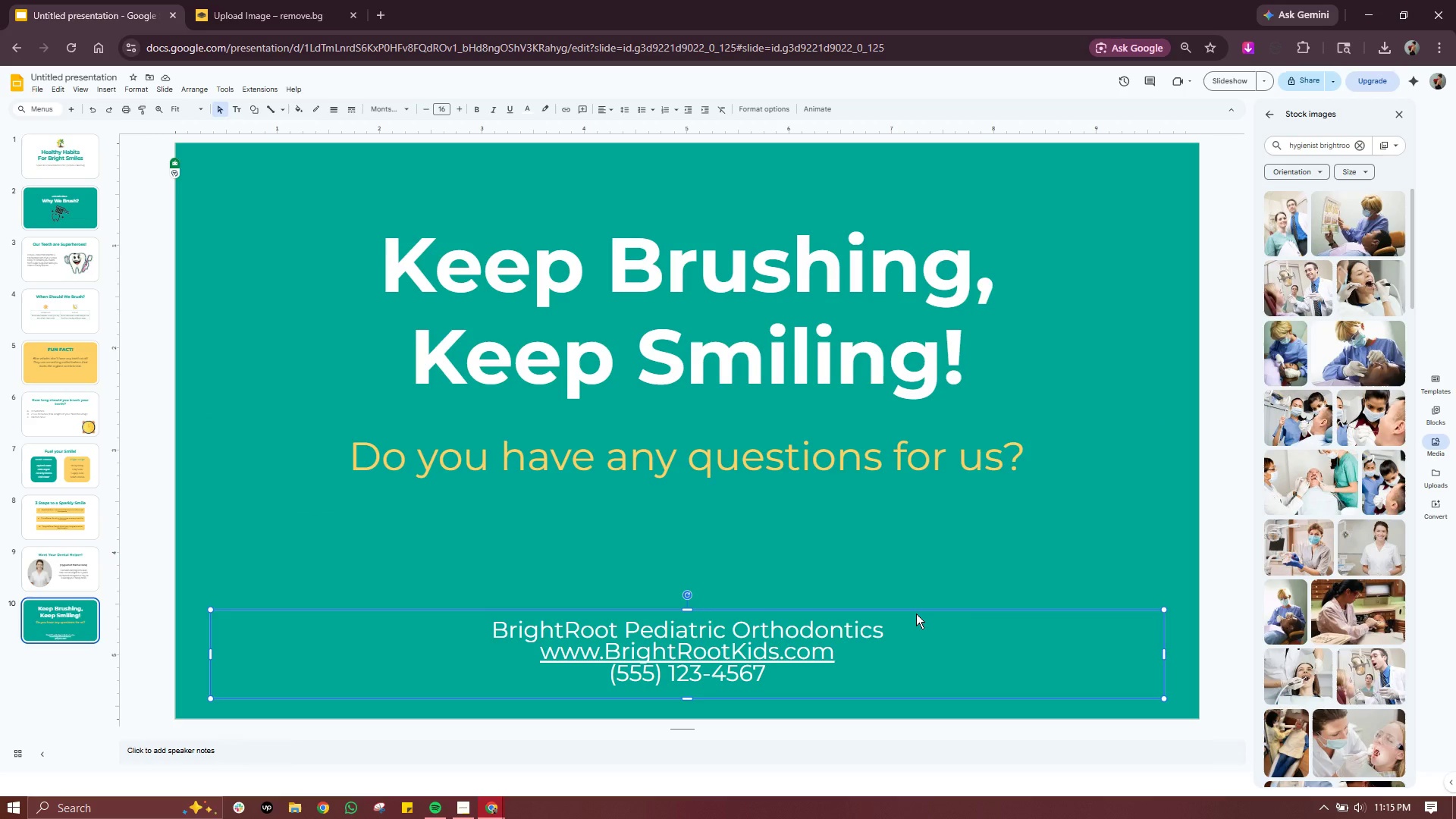 
left_click_drag(start_coordinate=[916, 613], to_coordinate=[916, 608])
 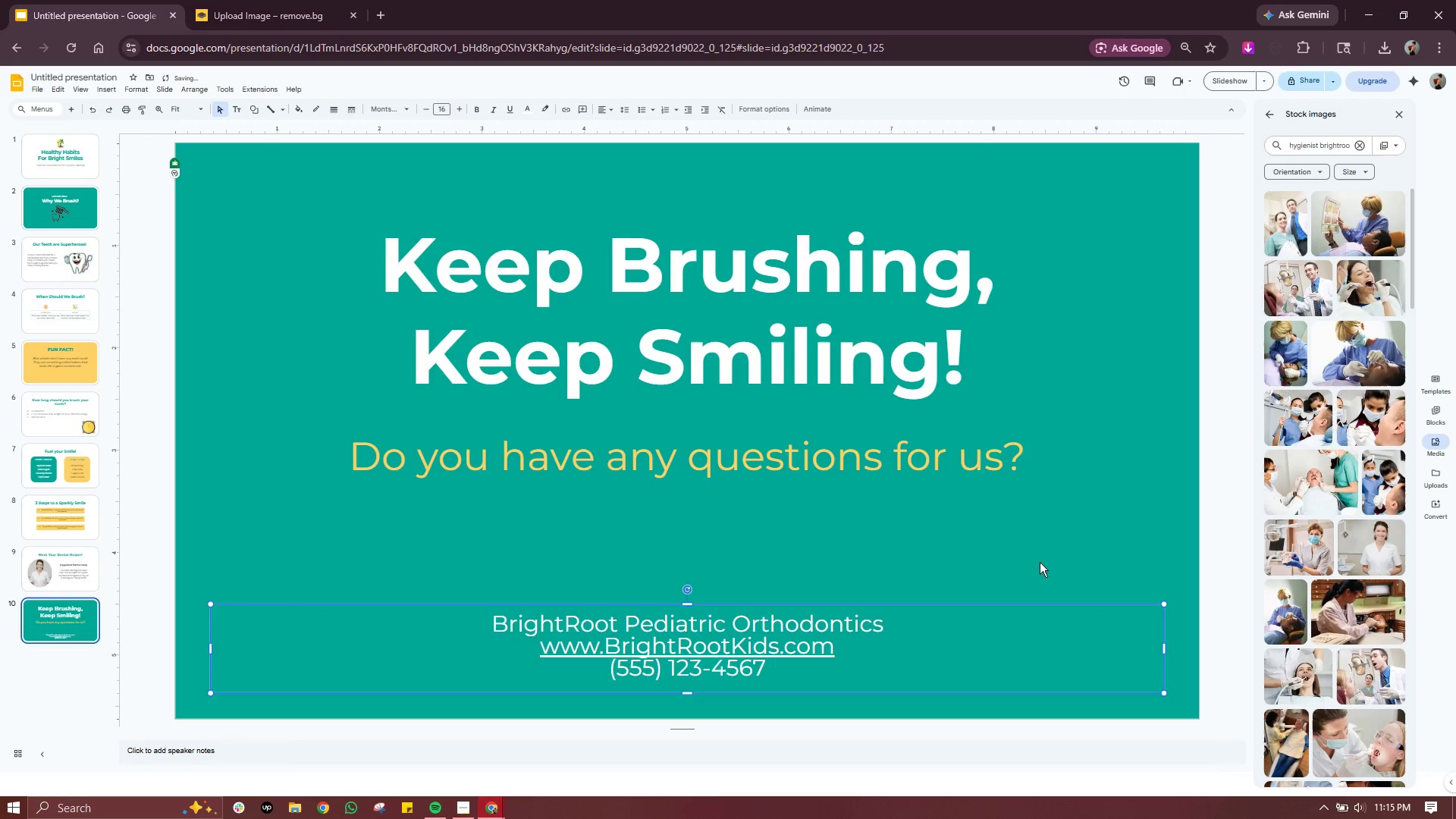 
left_click([1043, 557])
 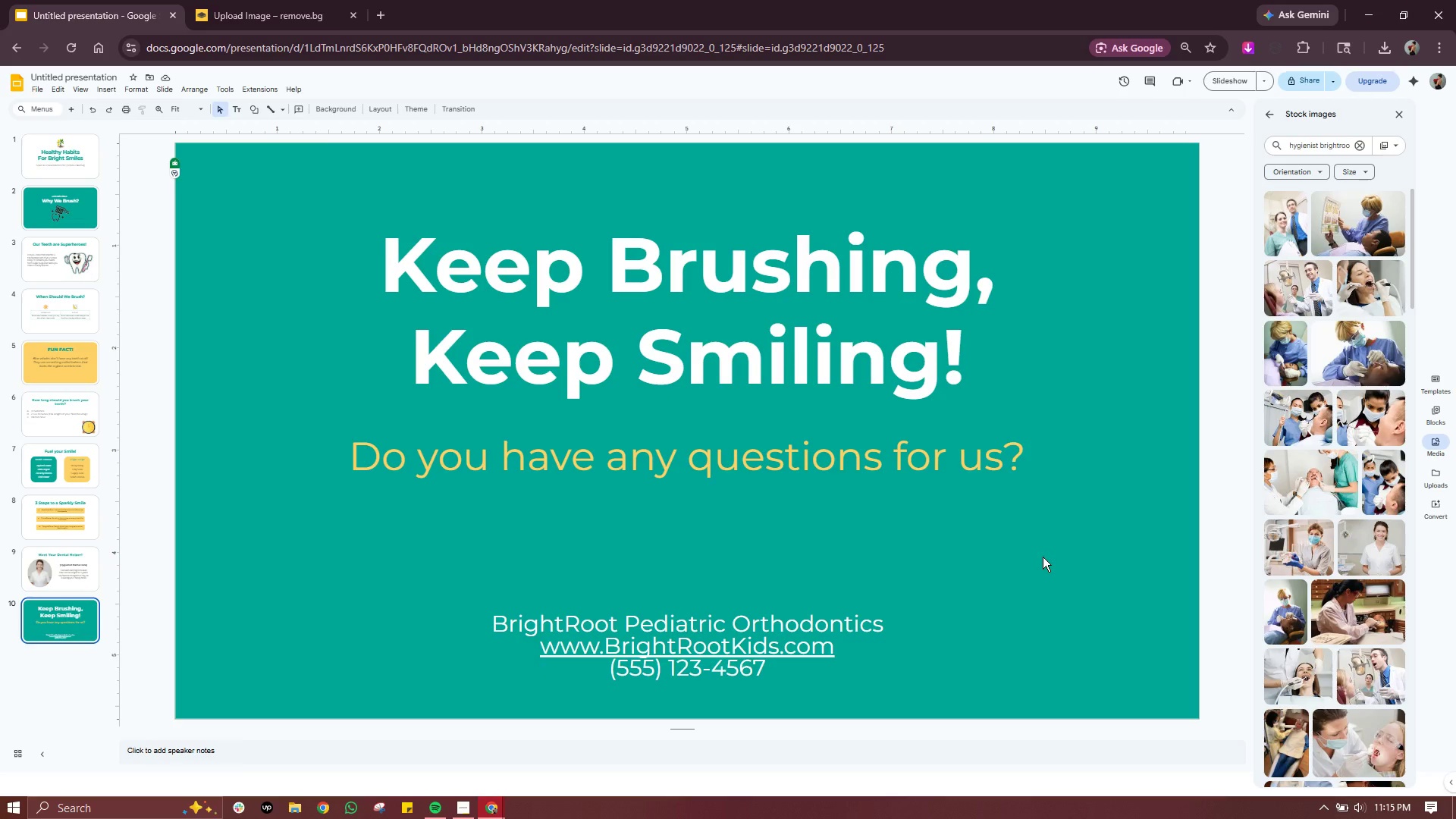 
wait(6.03)
 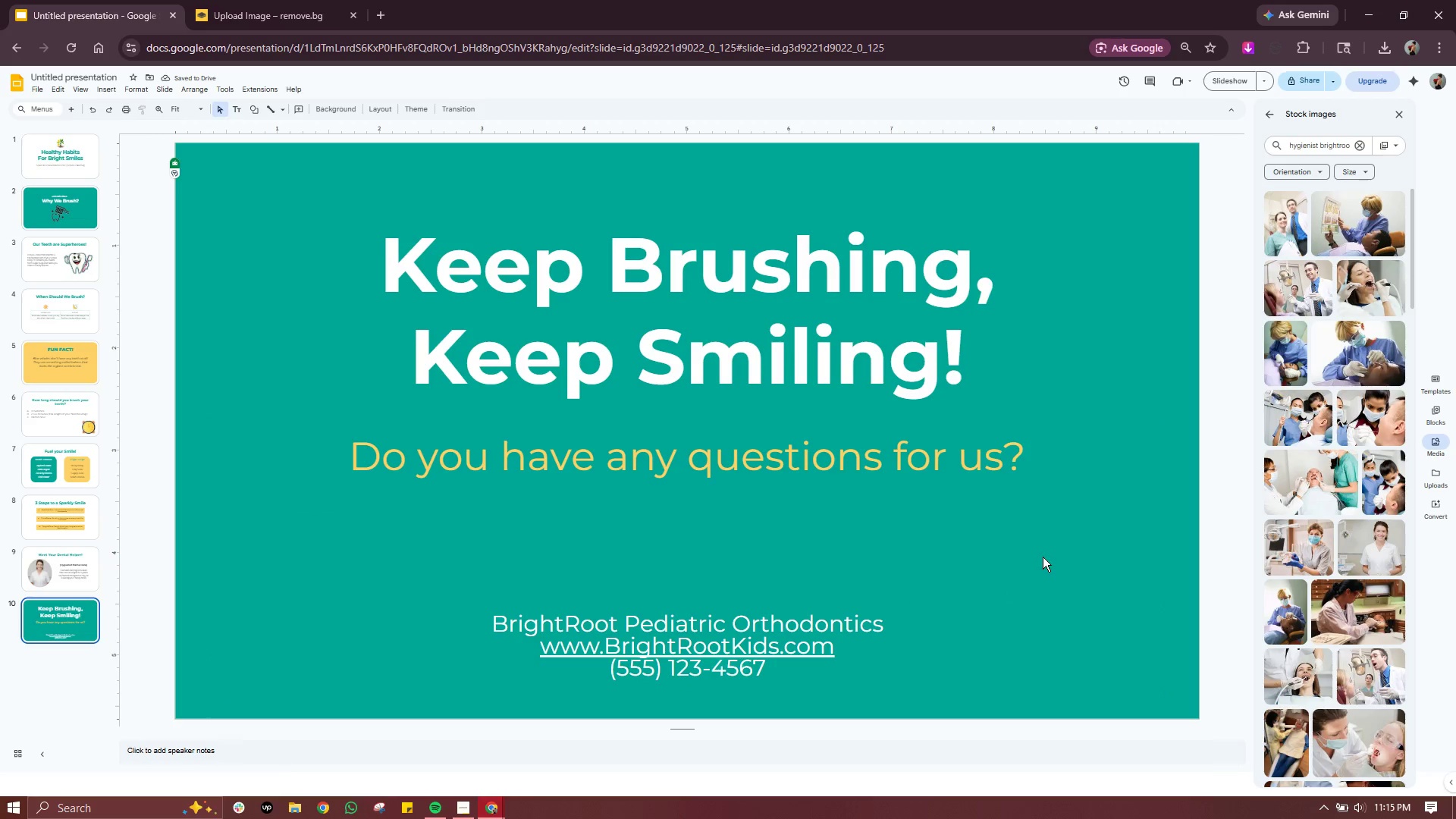 
left_click([470, 807])